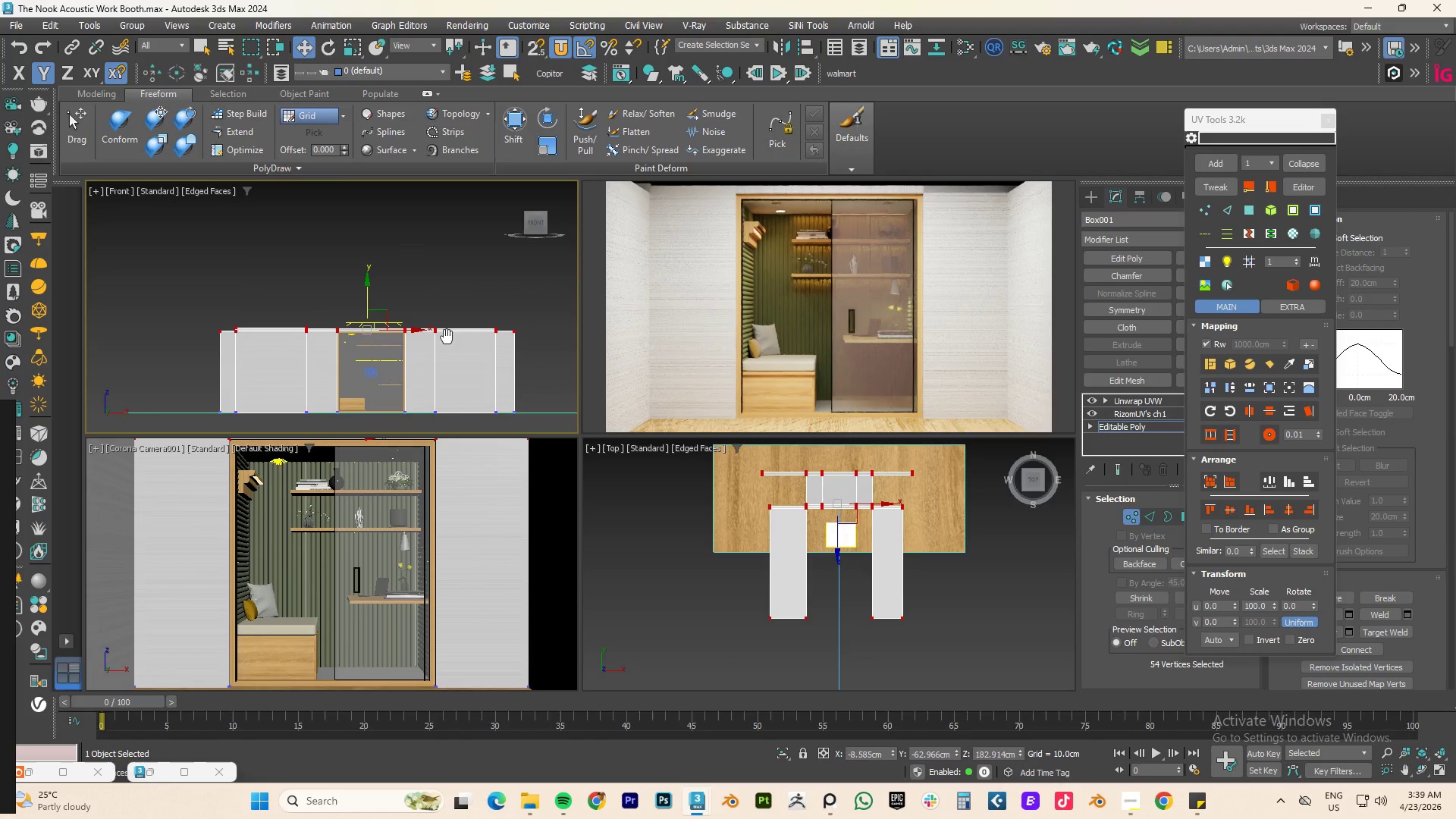 
scroll: coordinate [463, 329], scroll_direction: up, amount: 3.0
 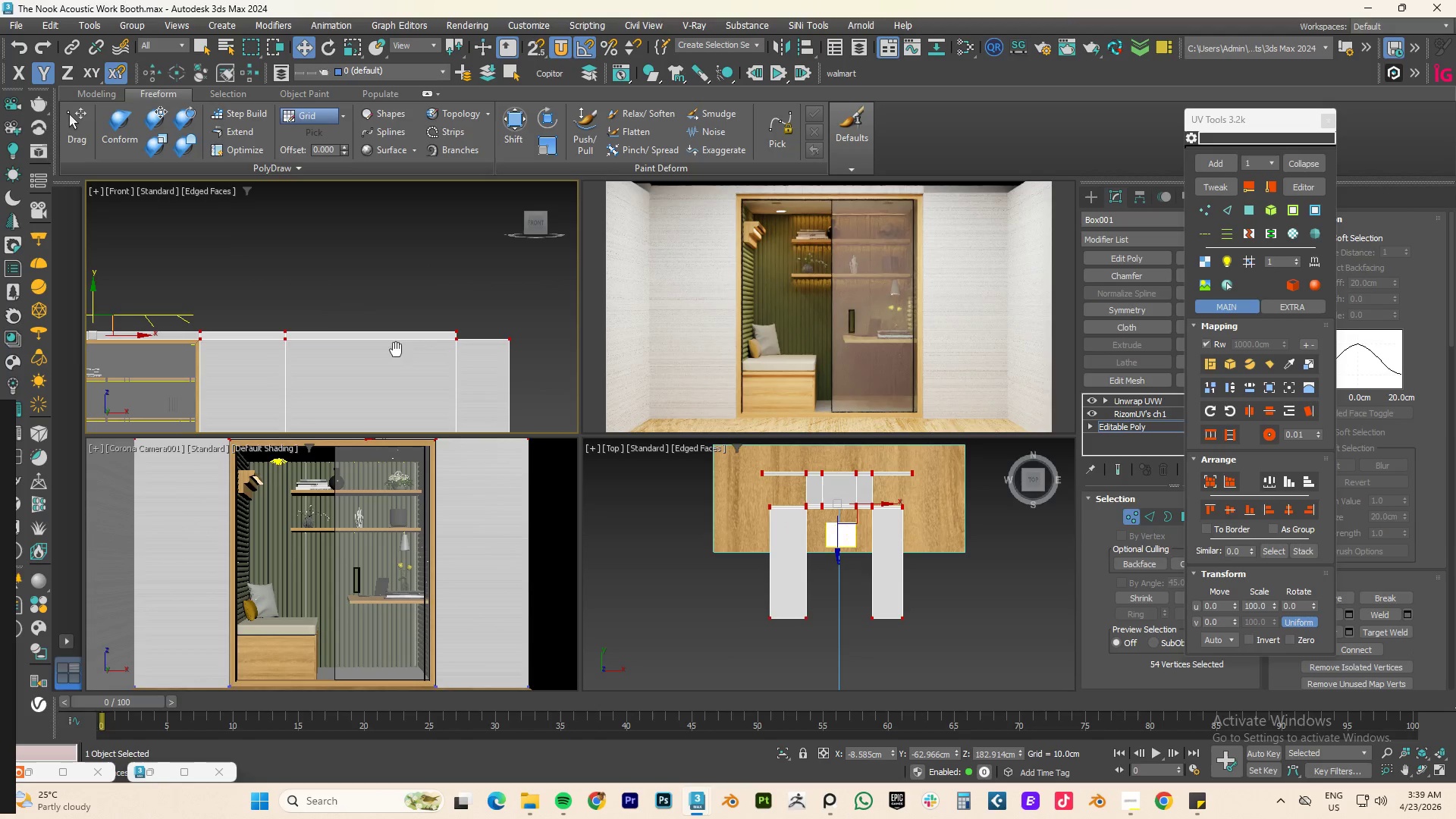 
key(Alt+Q)
 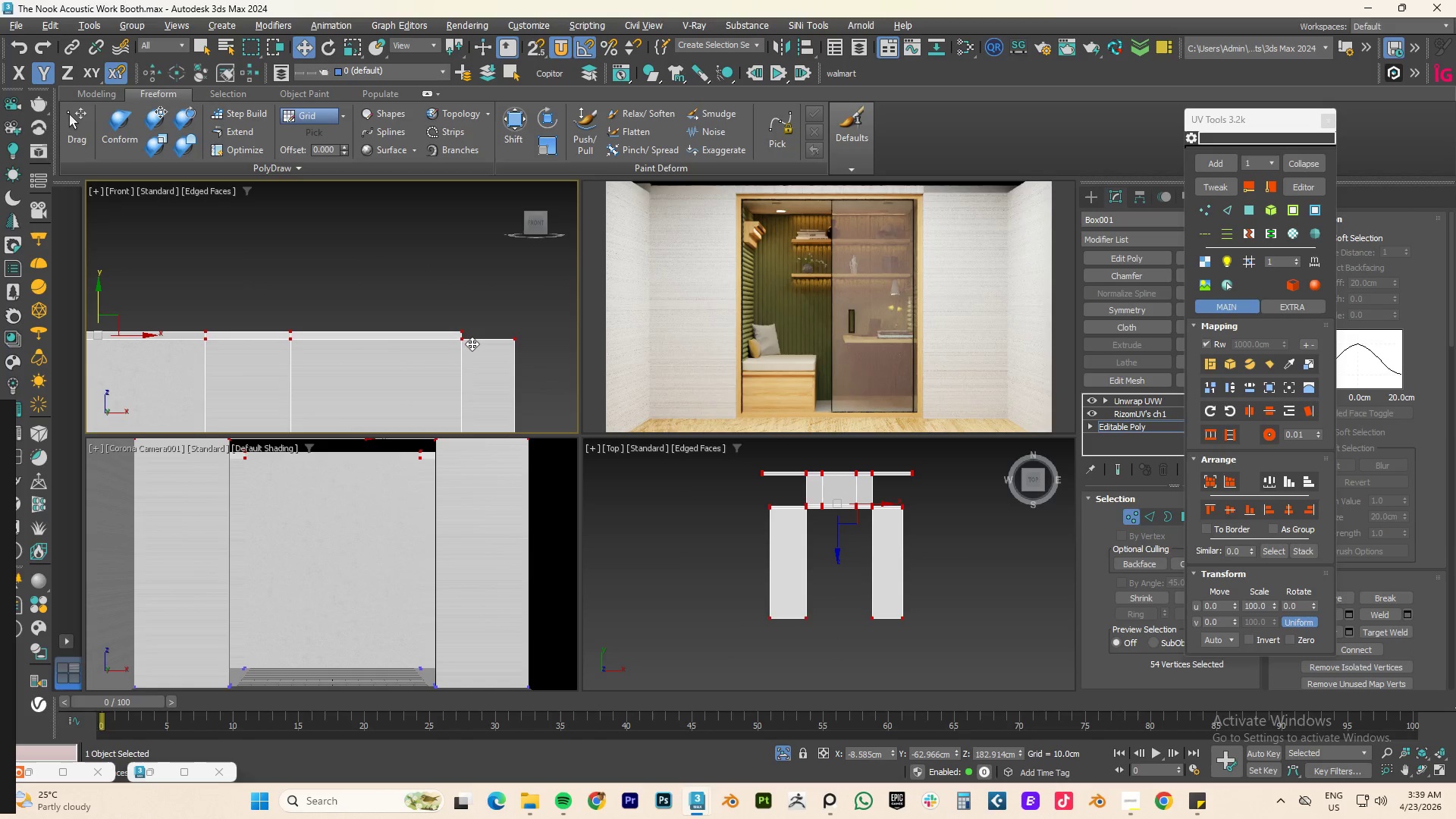 
key(Alt+Q)
 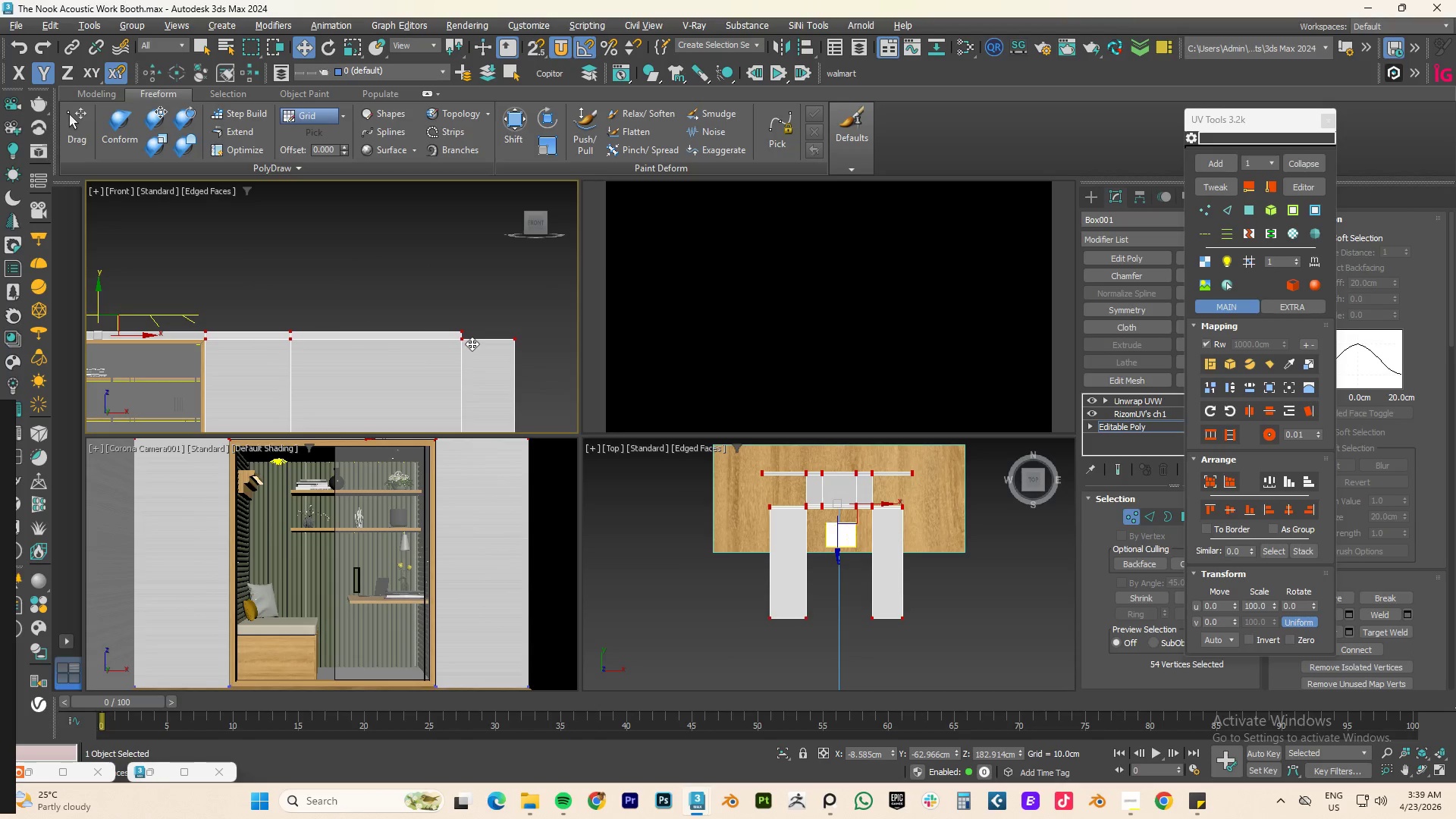 
key(Alt+W)
 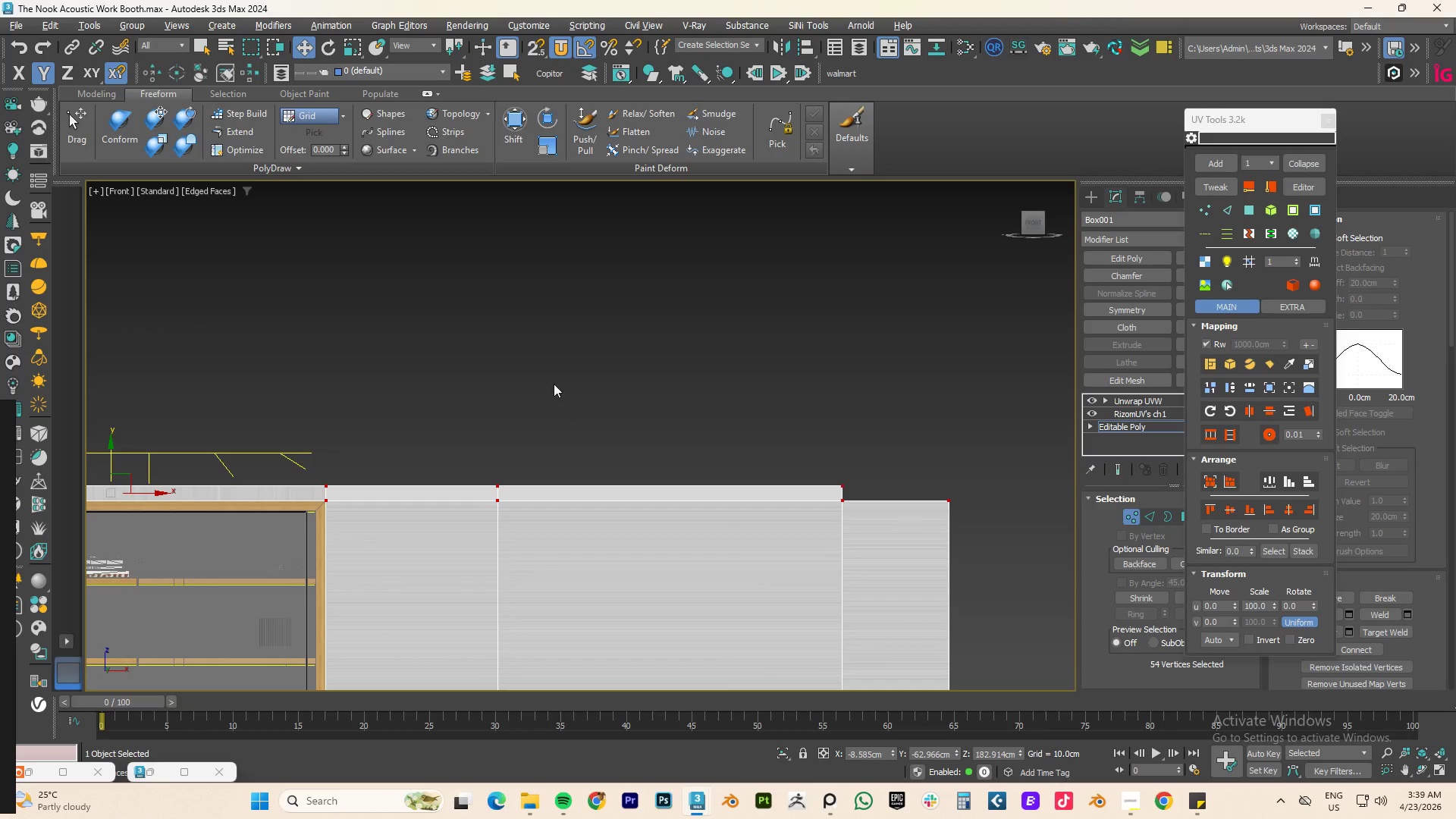 
scroll: coordinate [689, 438], scroll_direction: down, amount: 3.0
 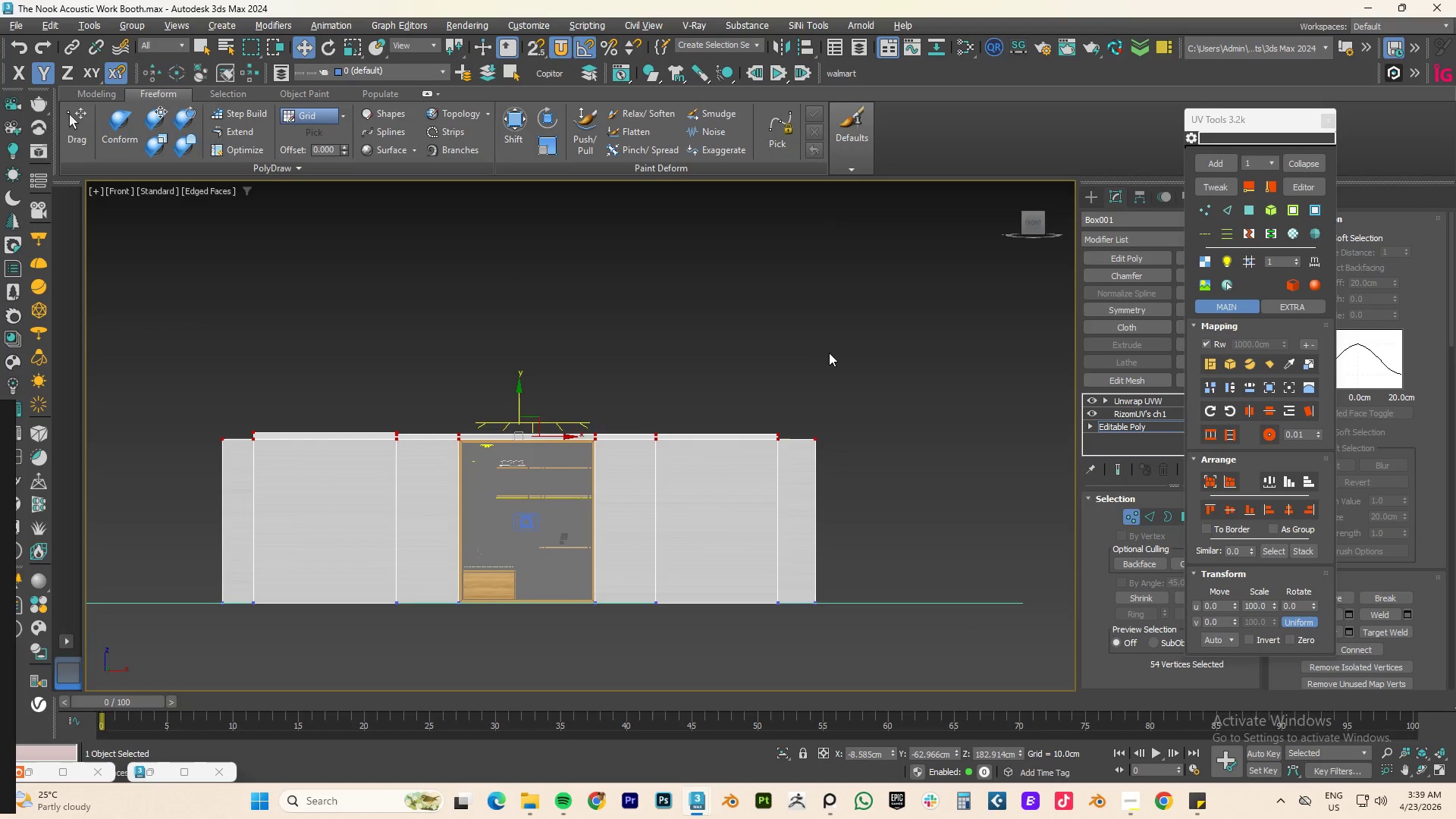 
left_click_drag(start_coordinate=[834, 375], to_coordinate=[240, 436])
 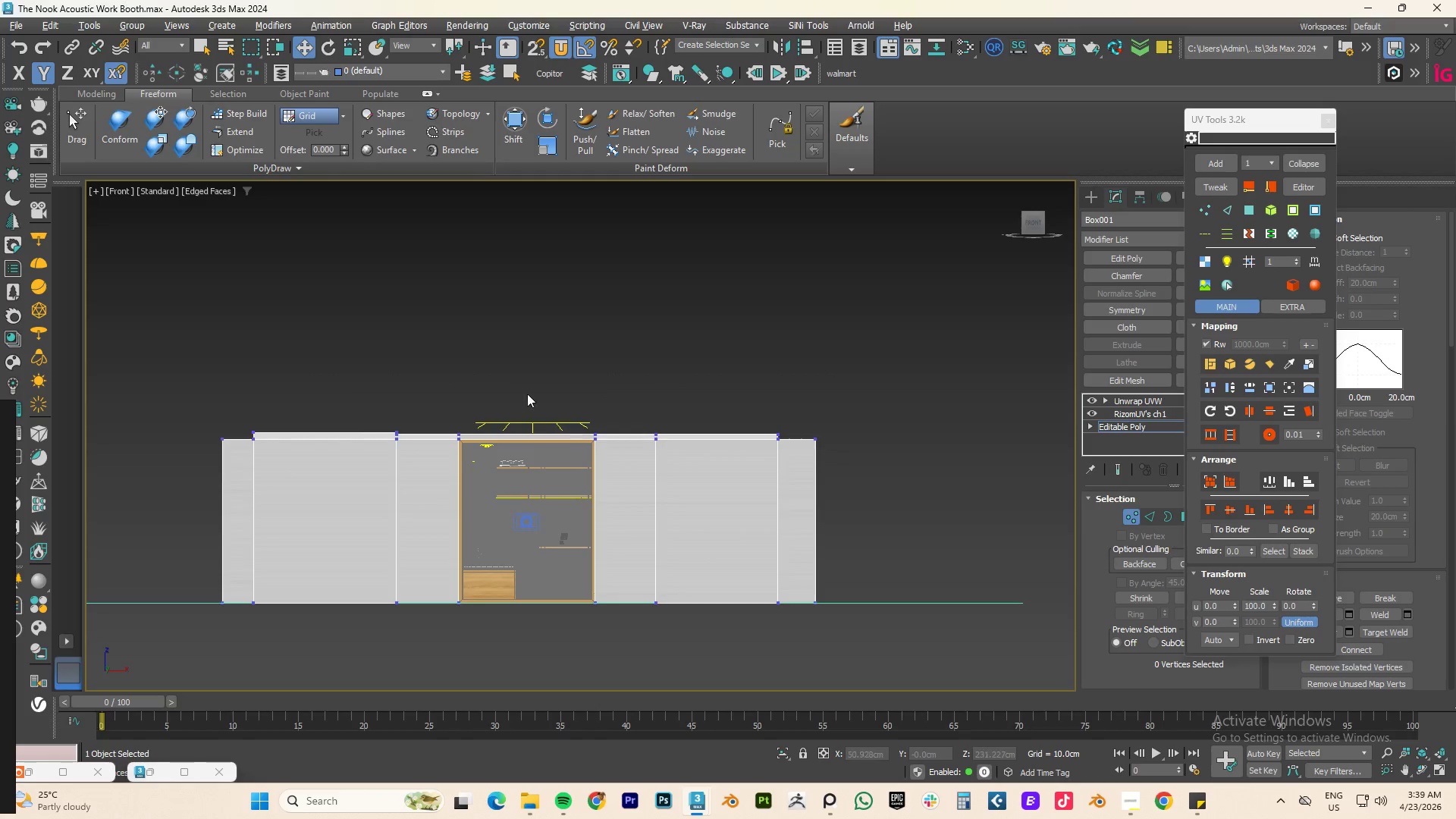 
left_click_drag(start_coordinate=[784, 361], to_coordinate=[236, 435])
 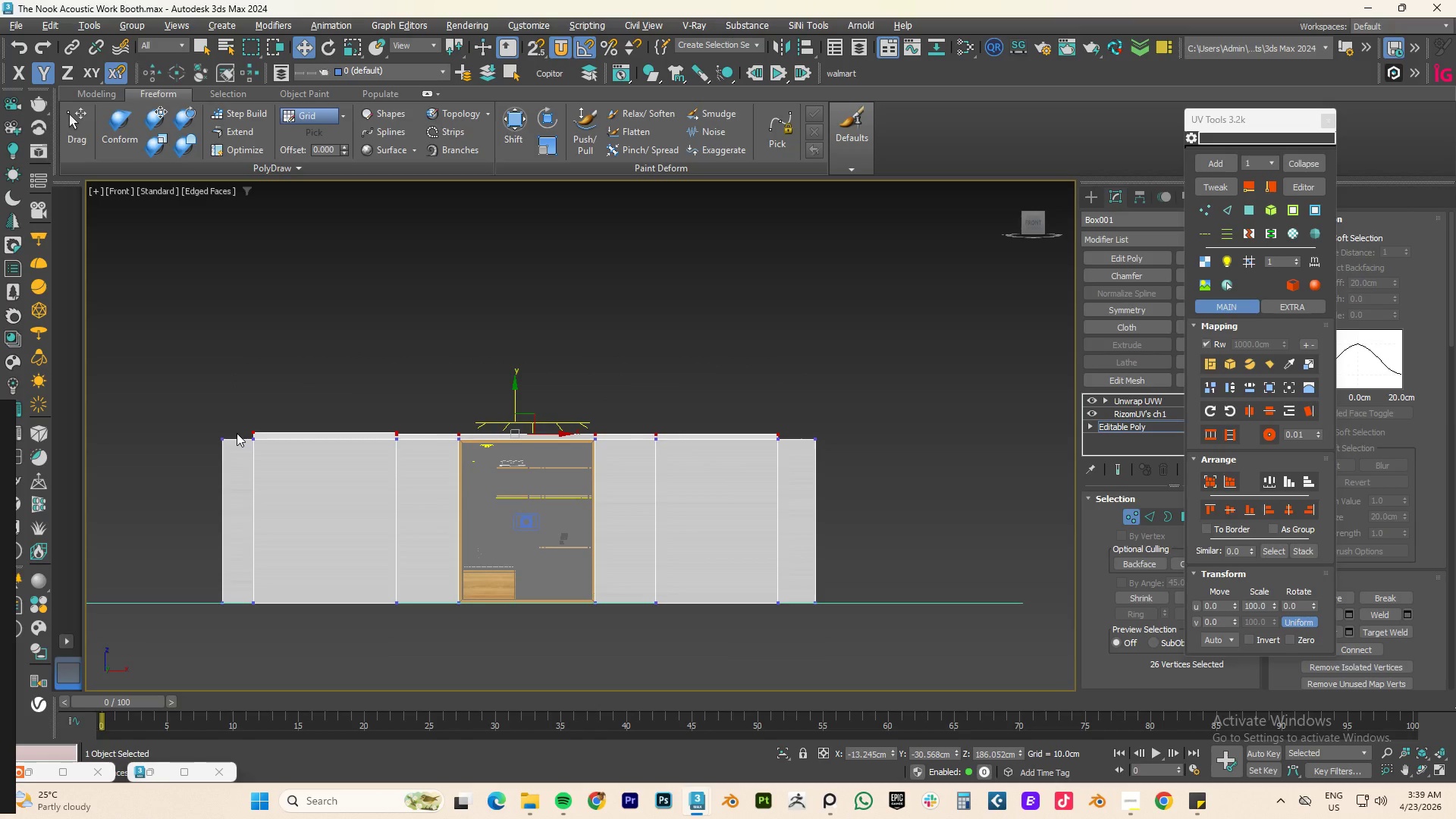 
key(Delete)
 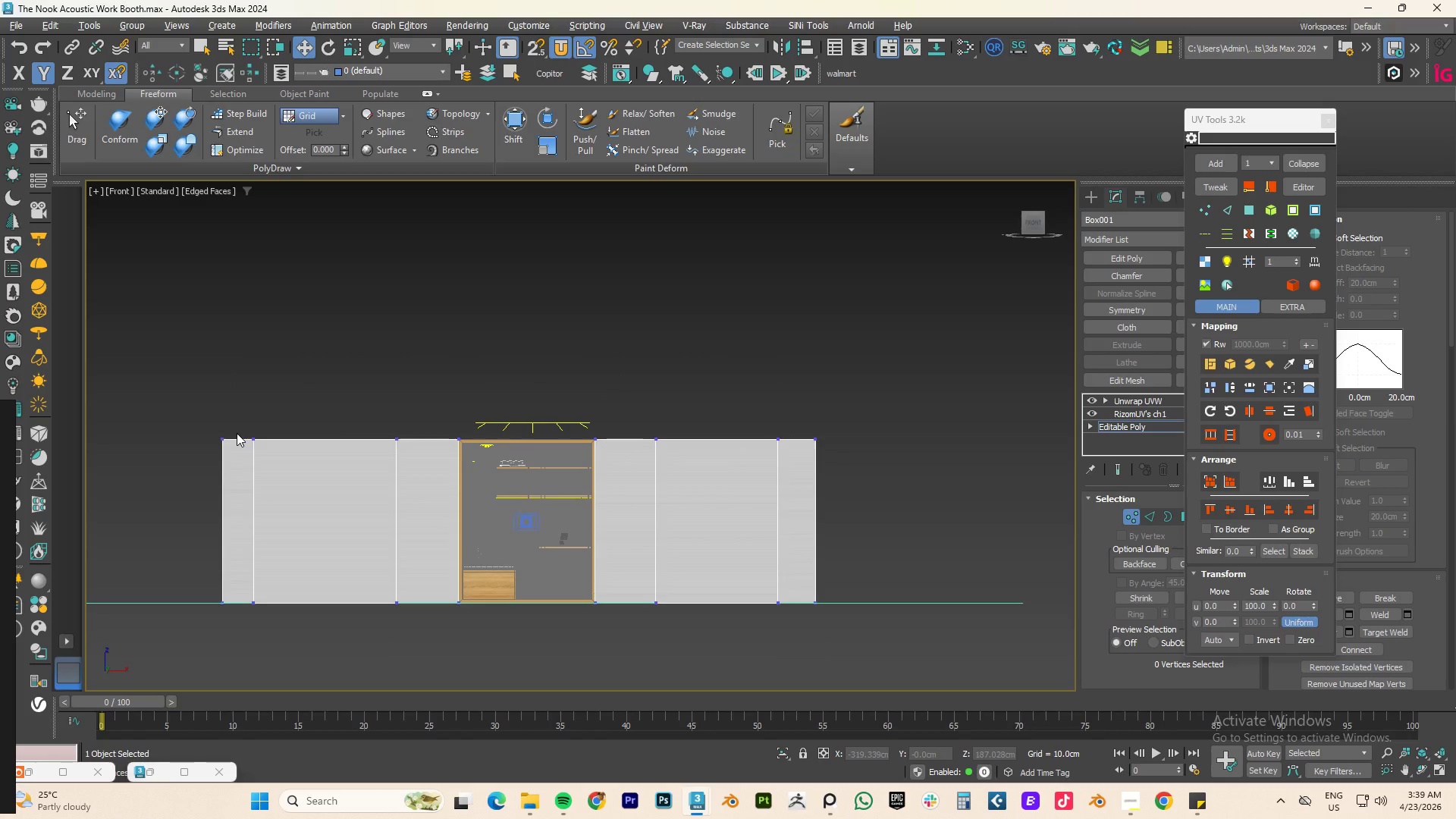 
hold_key(key=AltLeft, duration=2.39)
 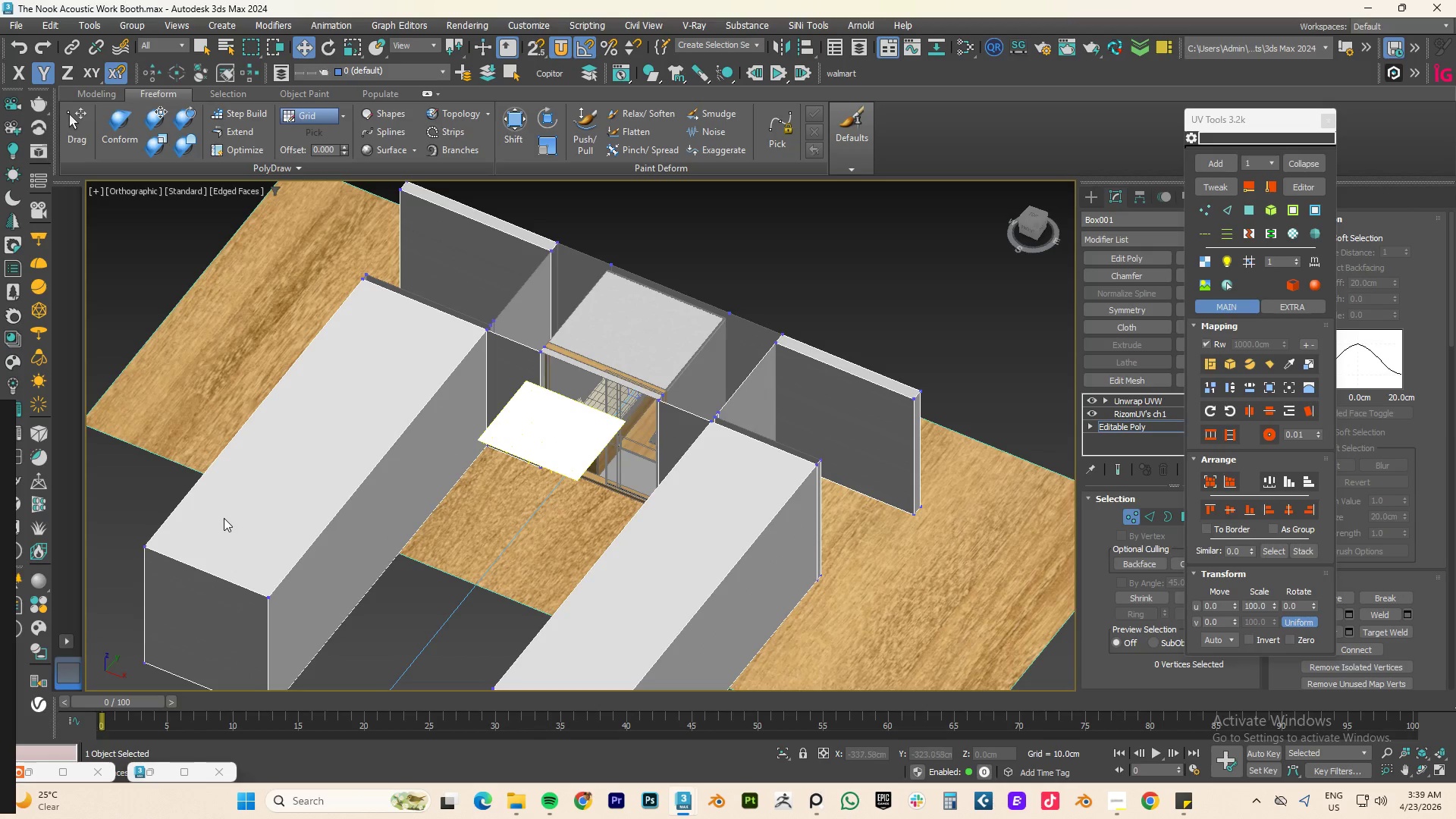 
key(3)
 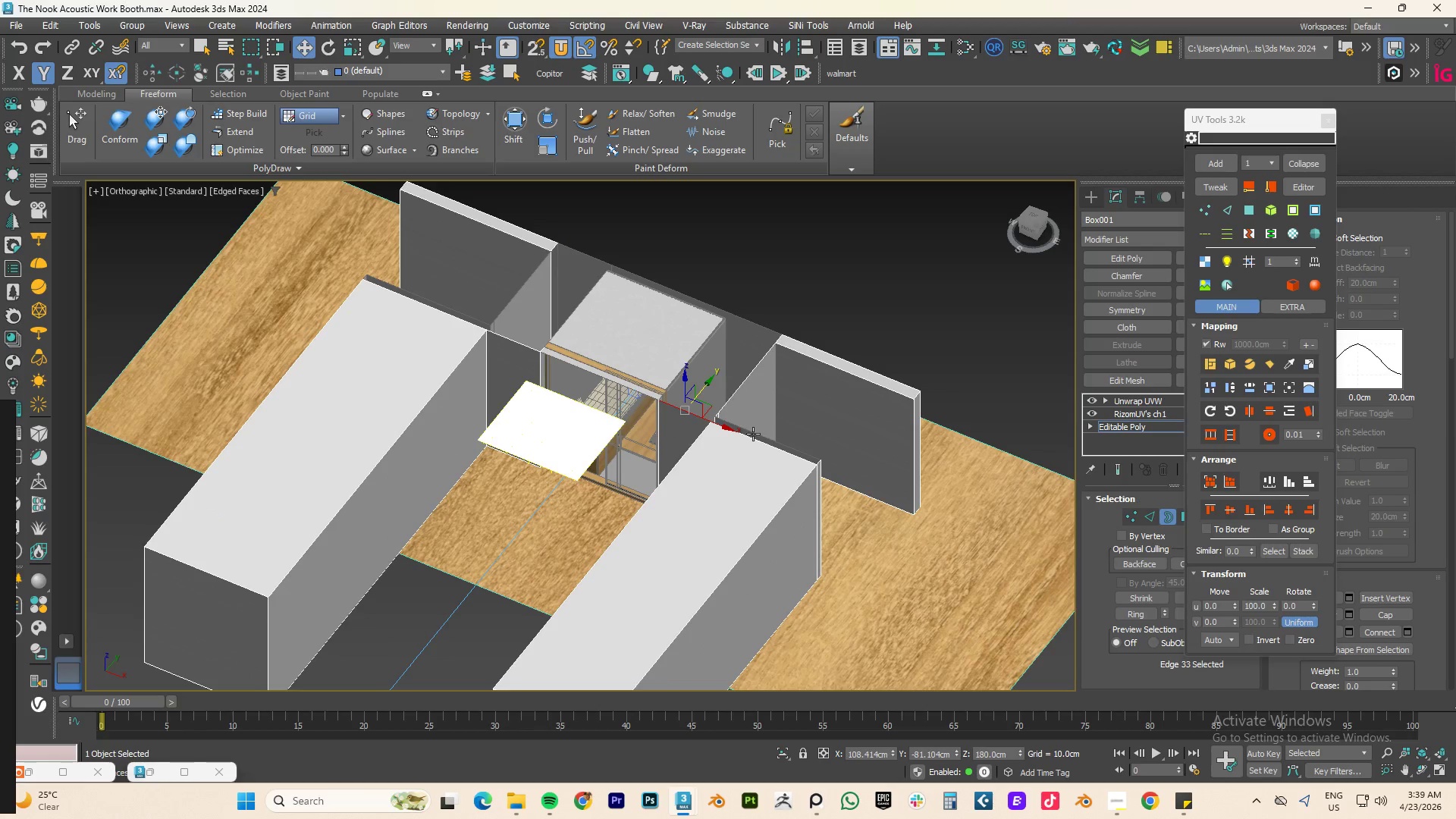 
left_click([751, 439])
 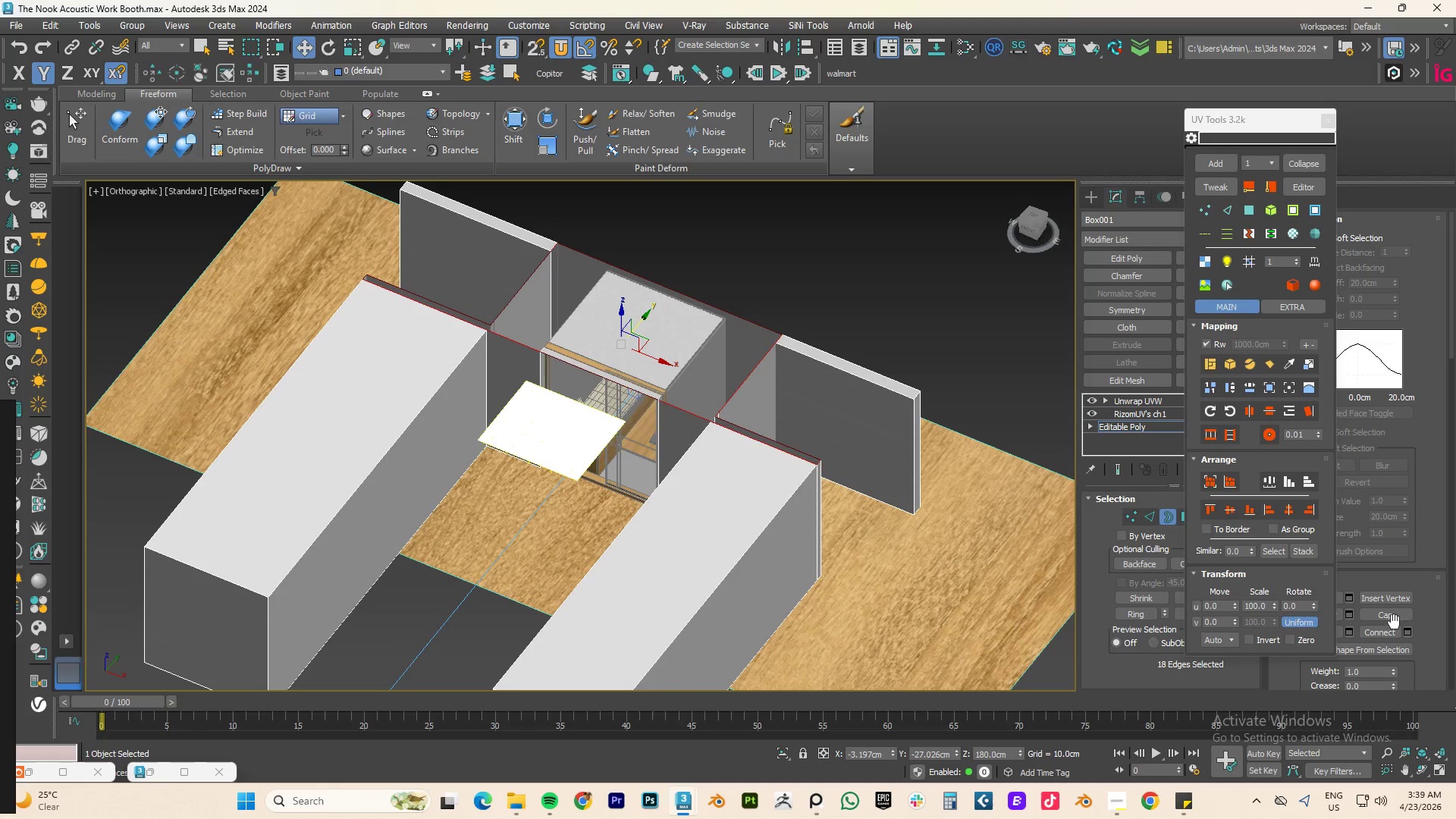 
left_click([1383, 612])
 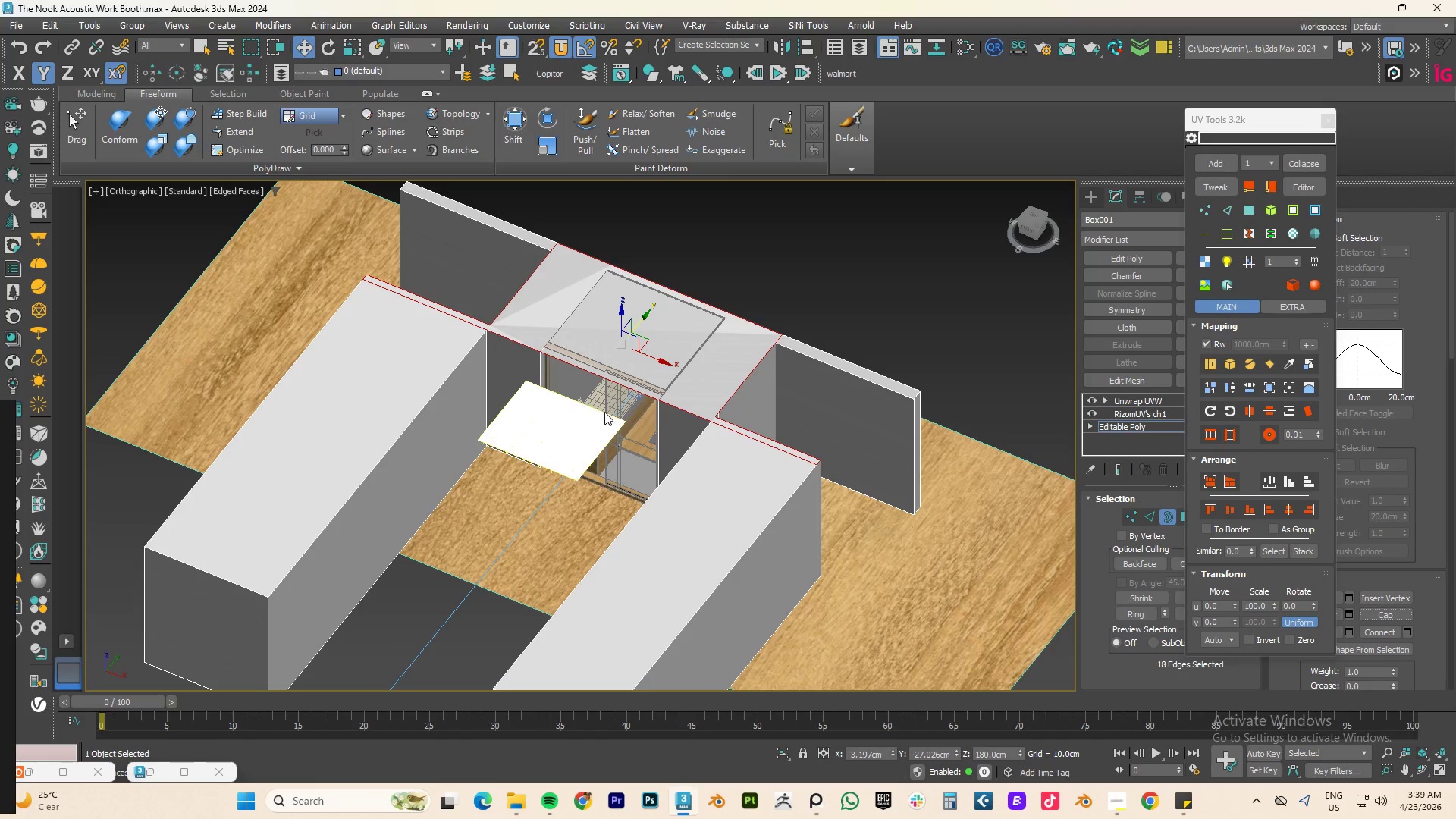 
hold_key(key=AltLeft, duration=2.05)
 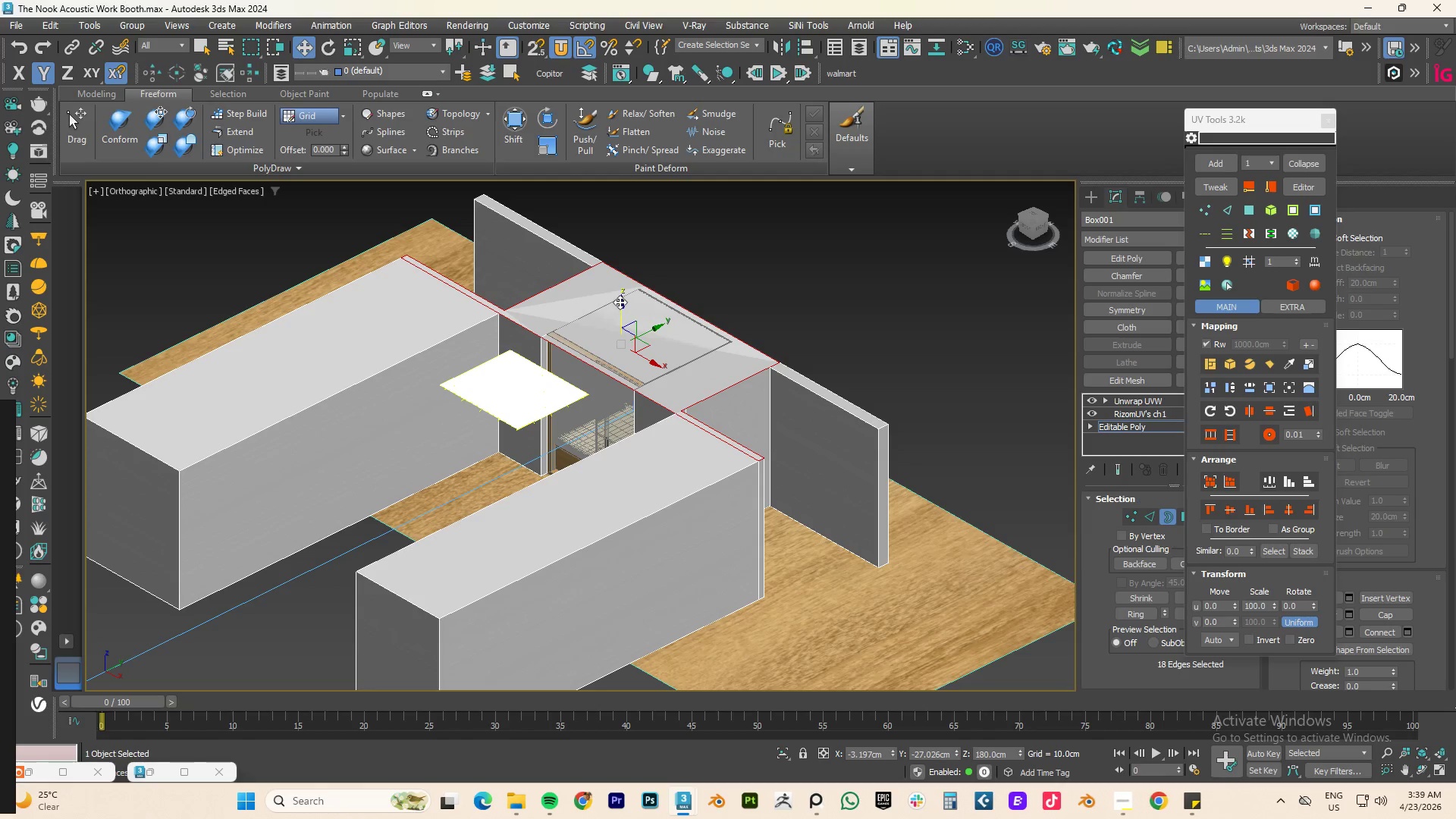 
left_click_drag(start_coordinate=[620, 304], to_coordinate=[621, 292])
 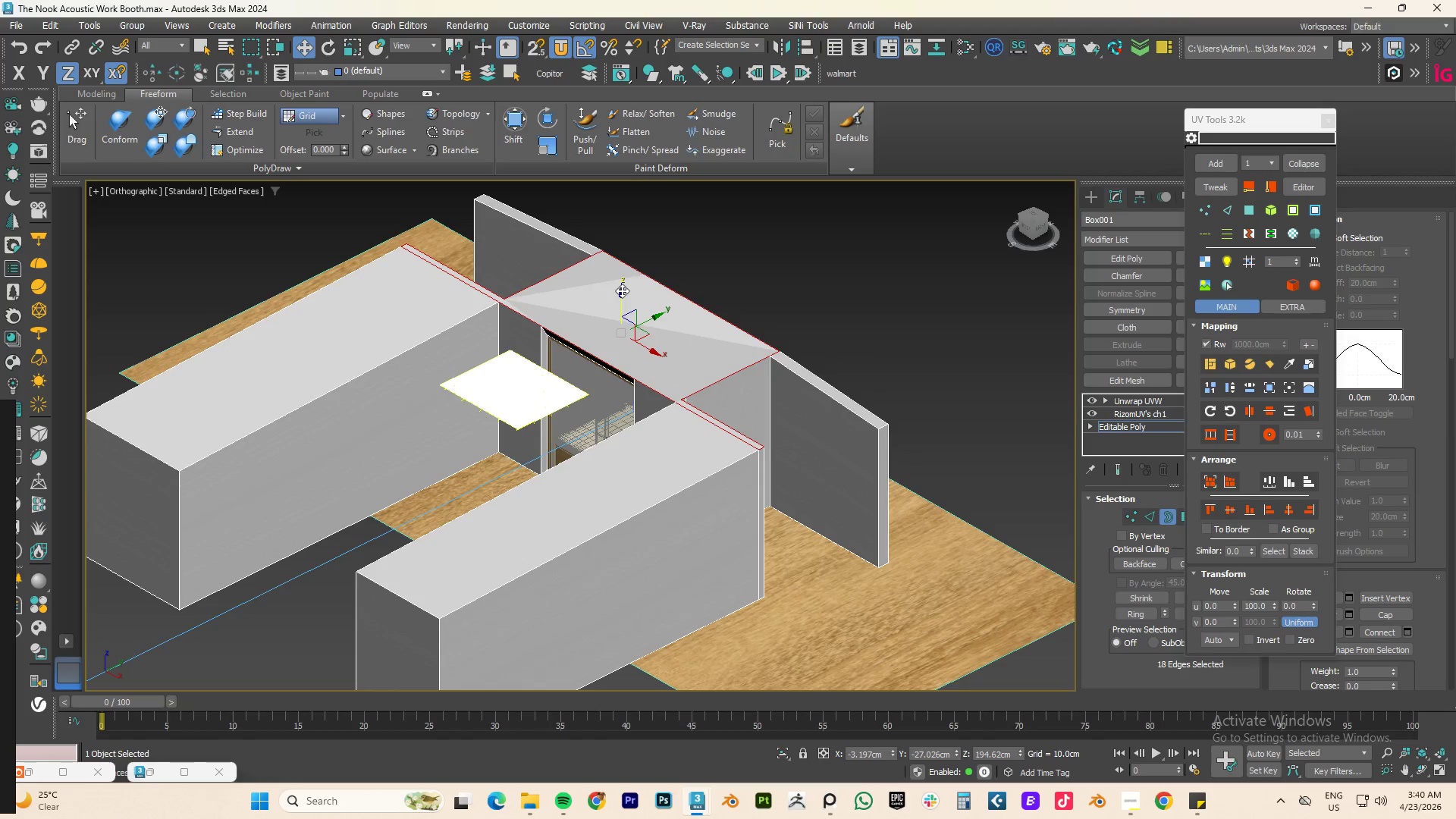 
key(Control+Z)
 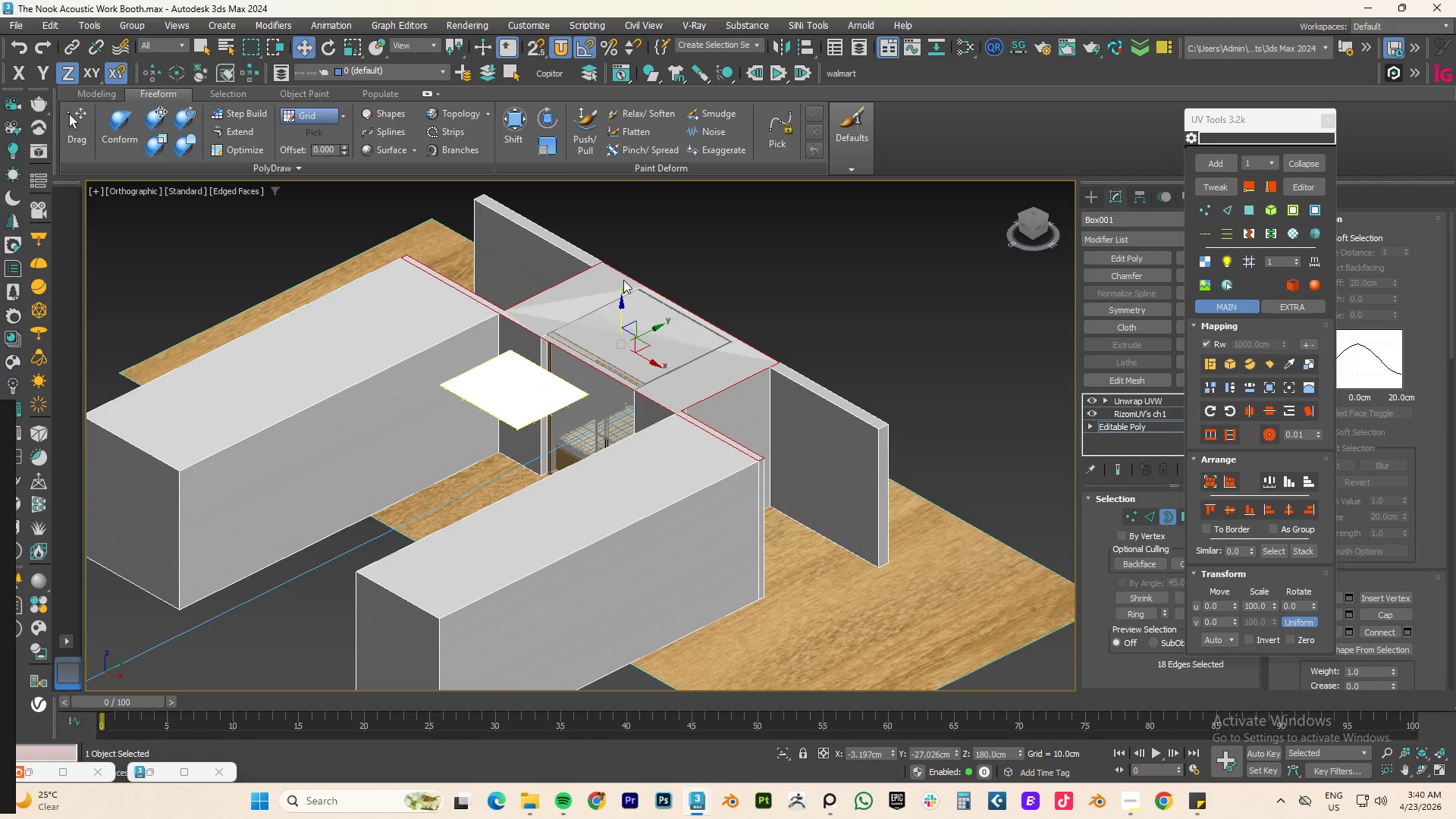 
hold_key(key=ShiftLeft, duration=1.25)
left_click_drag(start_coordinate=[623, 309], to_coordinate=[627, 304])
 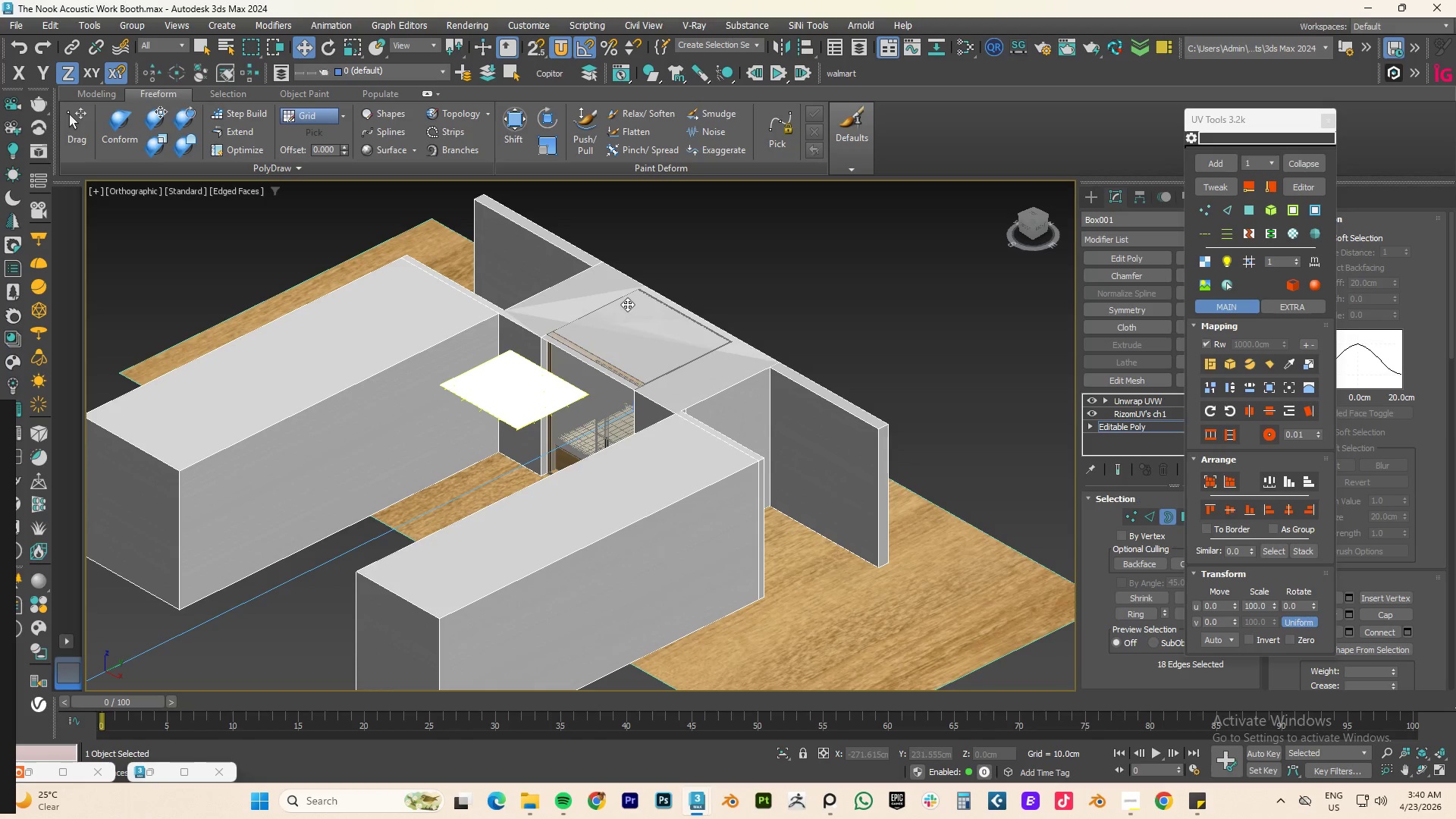 
key(Control+Z)
 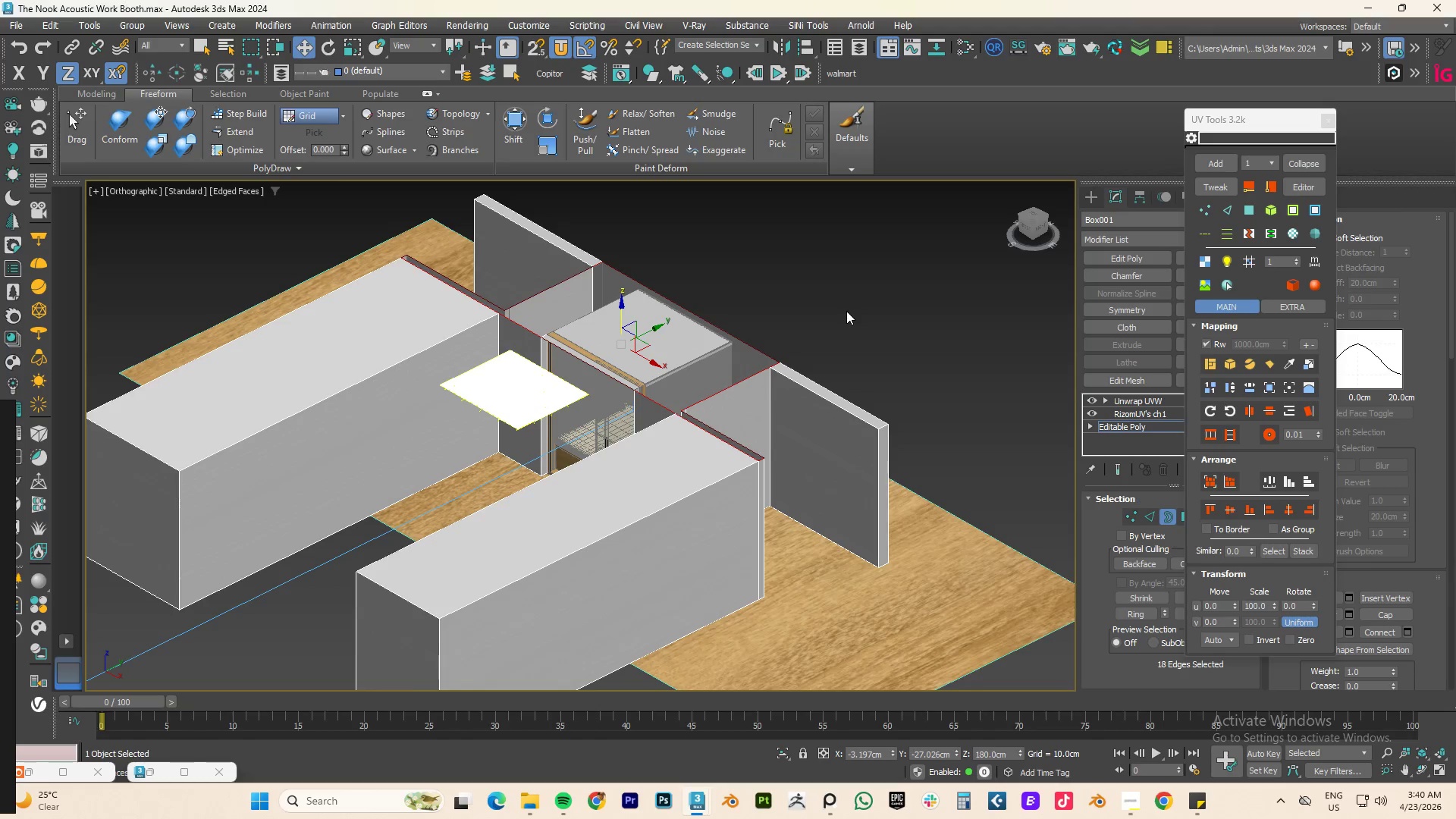 
key(Control+Y)
 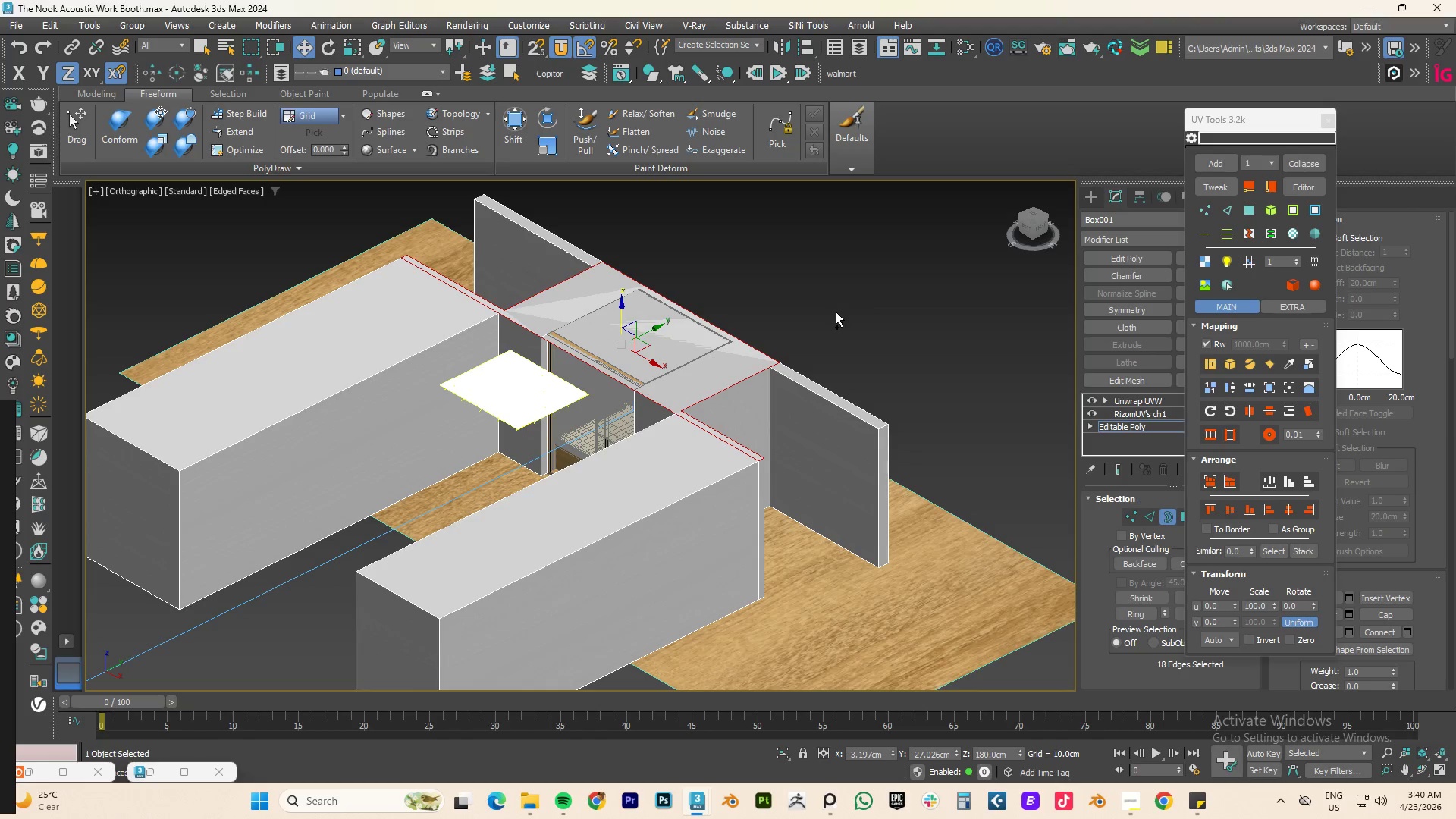 
key(Control+Y)
 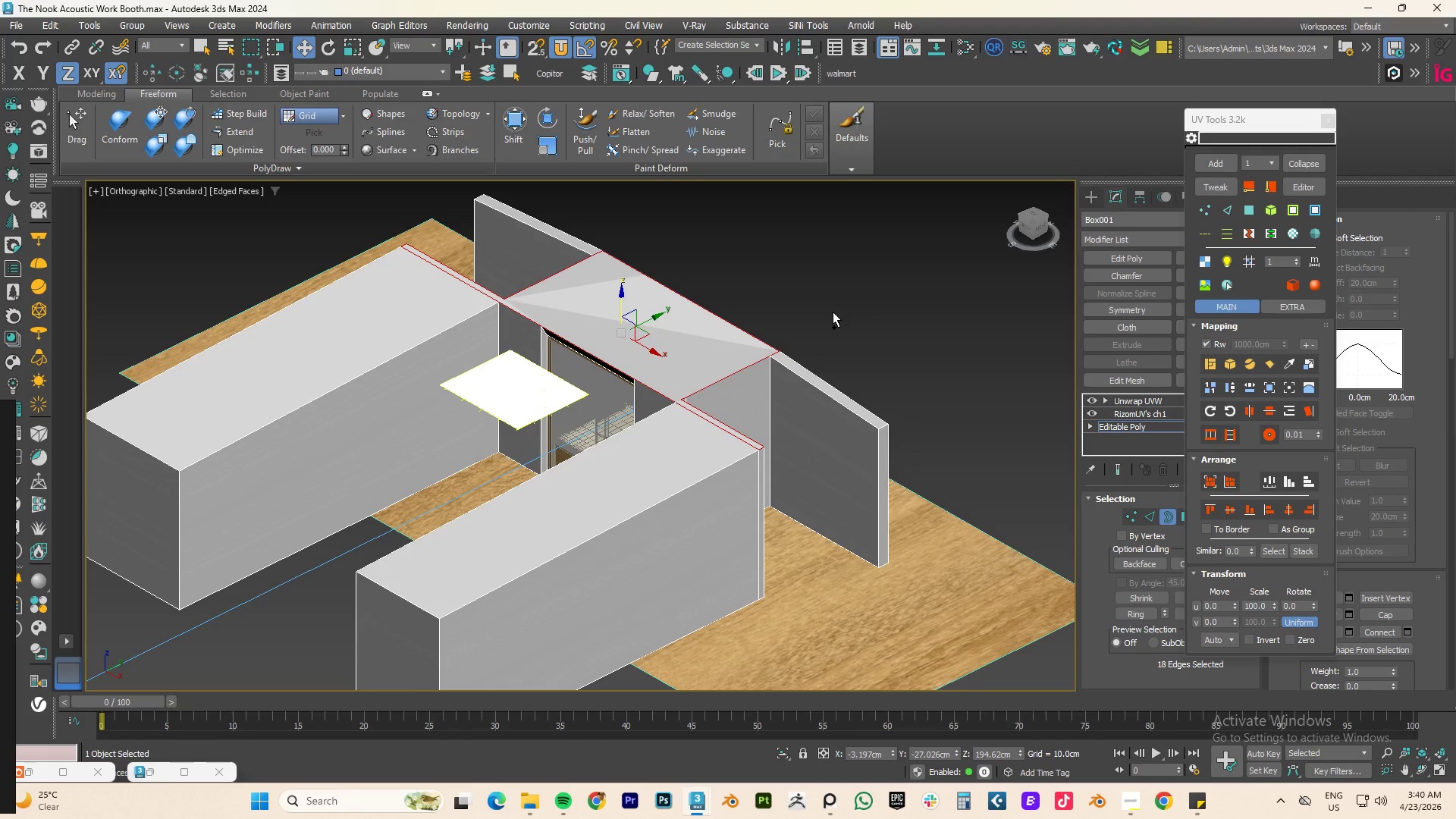 
key(Control+Z)
 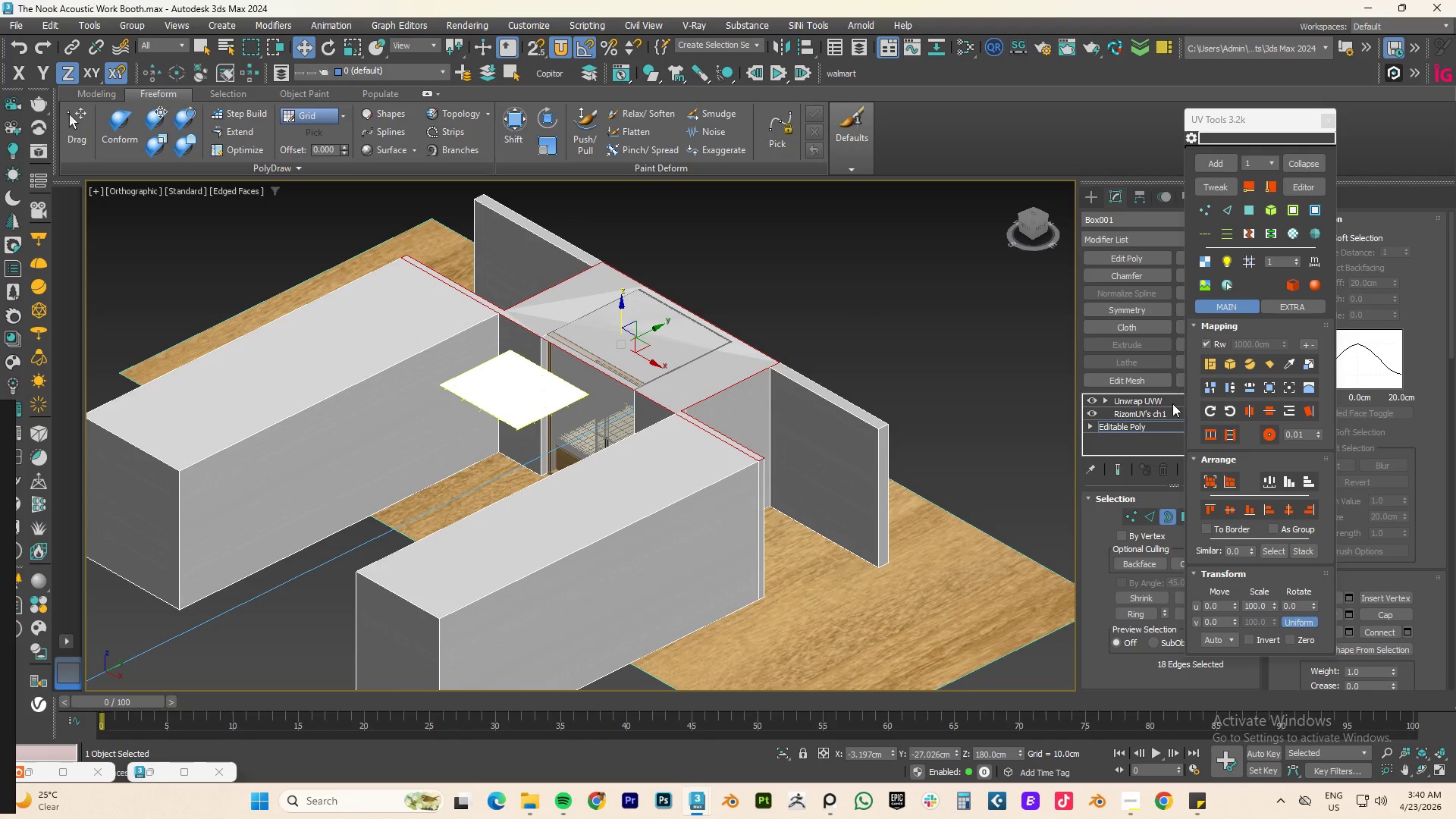 
hold_key(key=ControlLeft, duration=2.42)
left_click([1178, 515])
 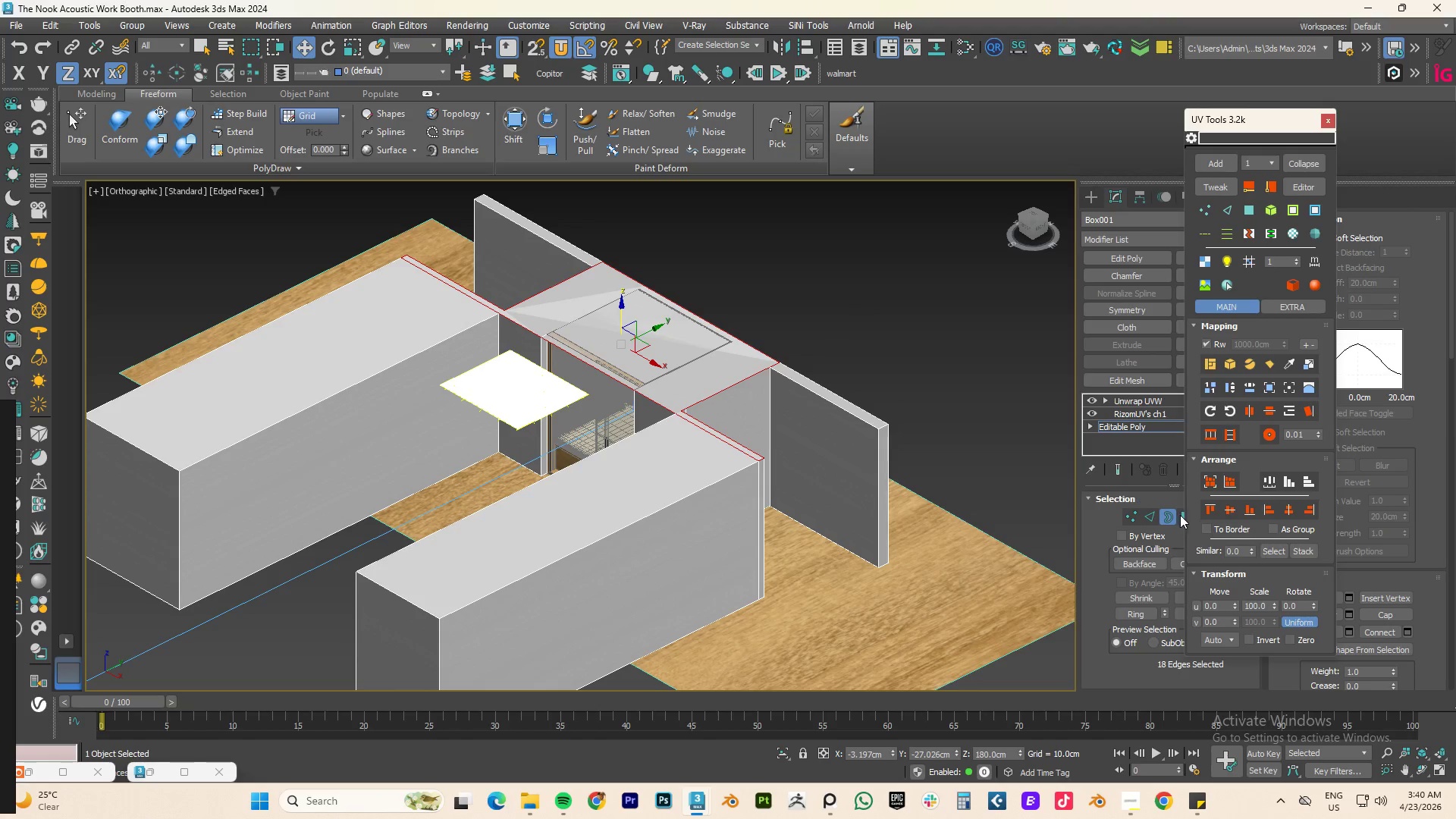 
left_click([1181, 516])
 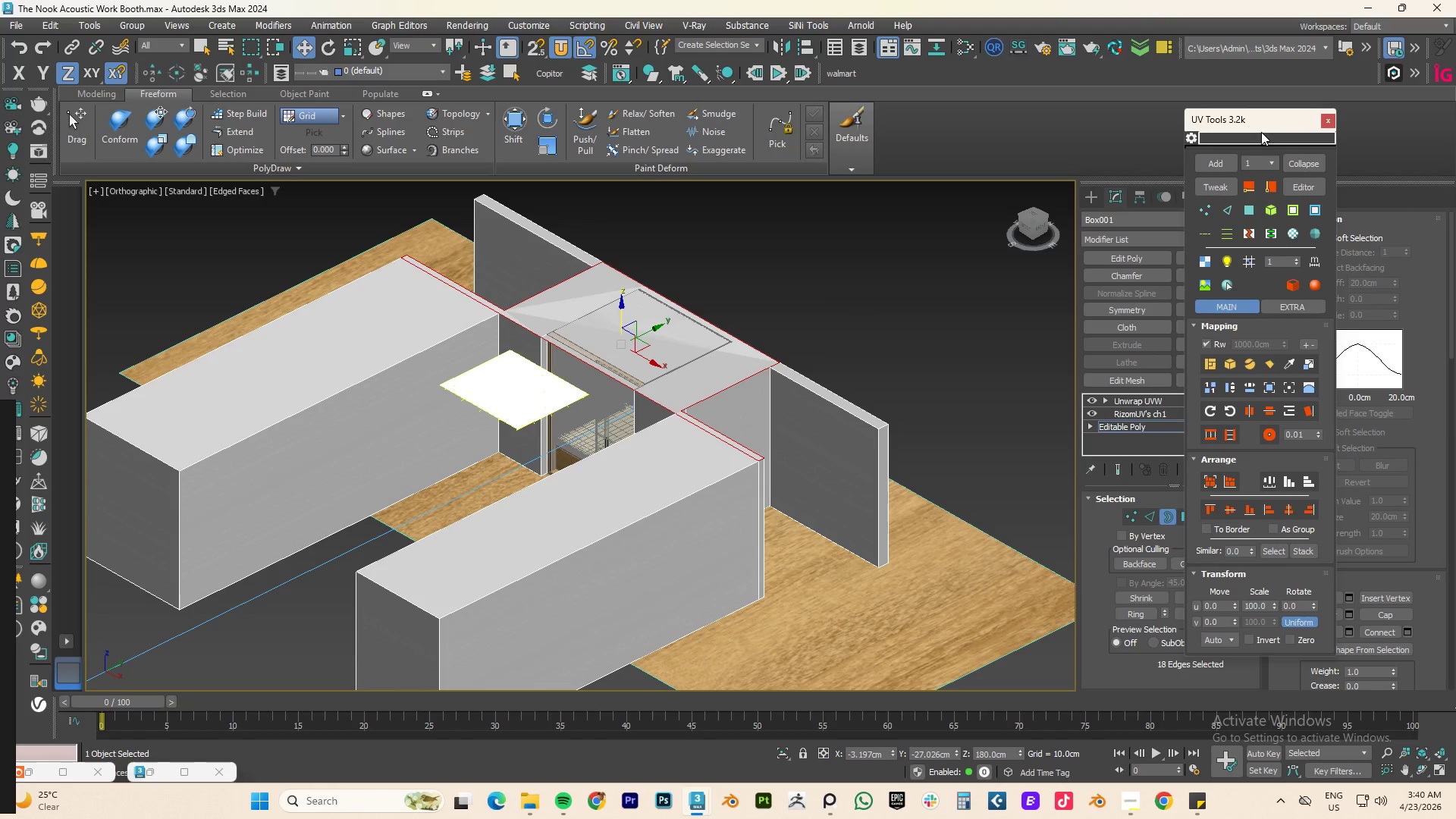 
left_click_drag(start_coordinate=[1250, 124], to_coordinate=[1351, 137])
 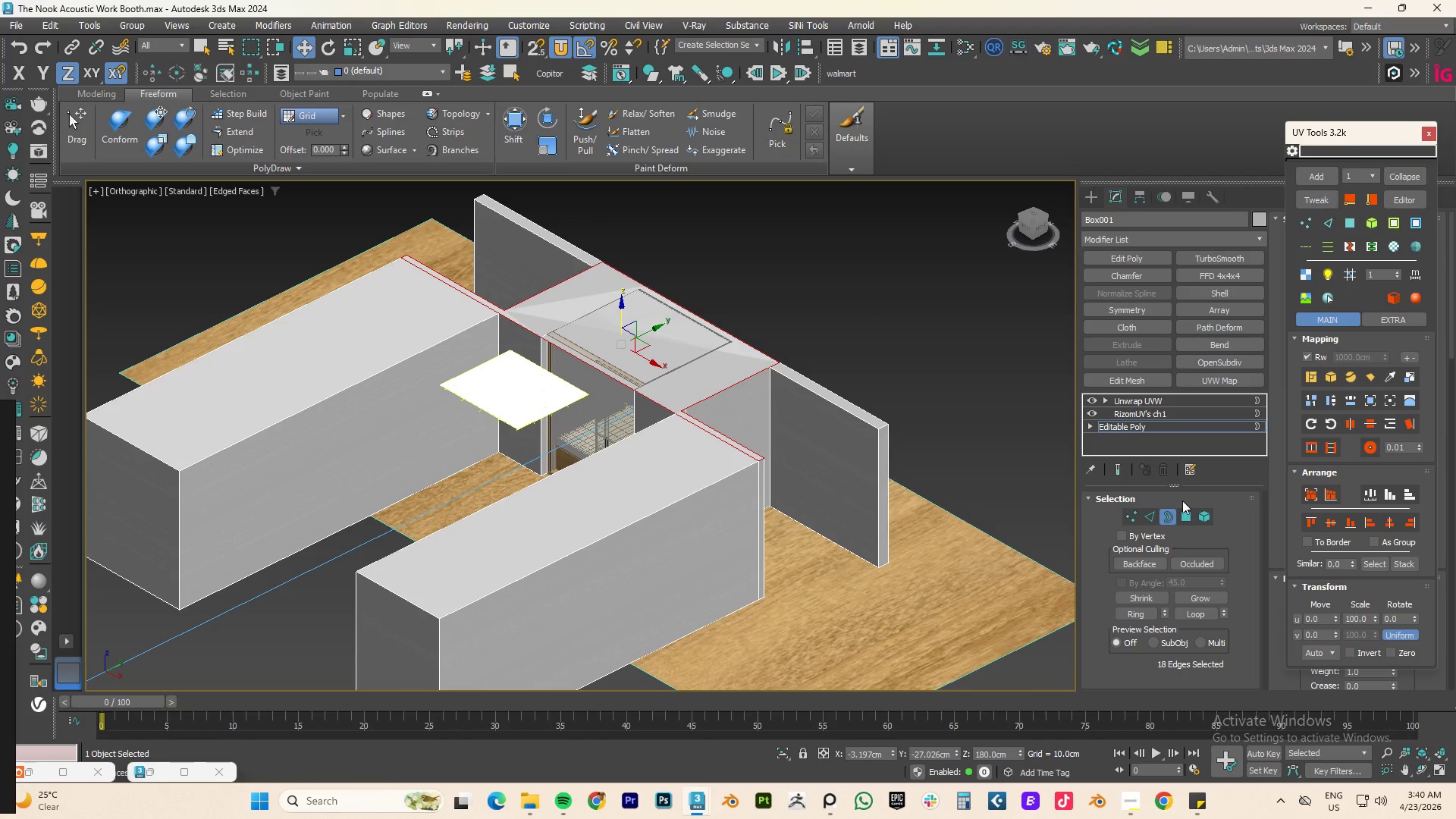 
hold_key(key=ControlLeft, duration=1.38)
left_click([1188, 517])
 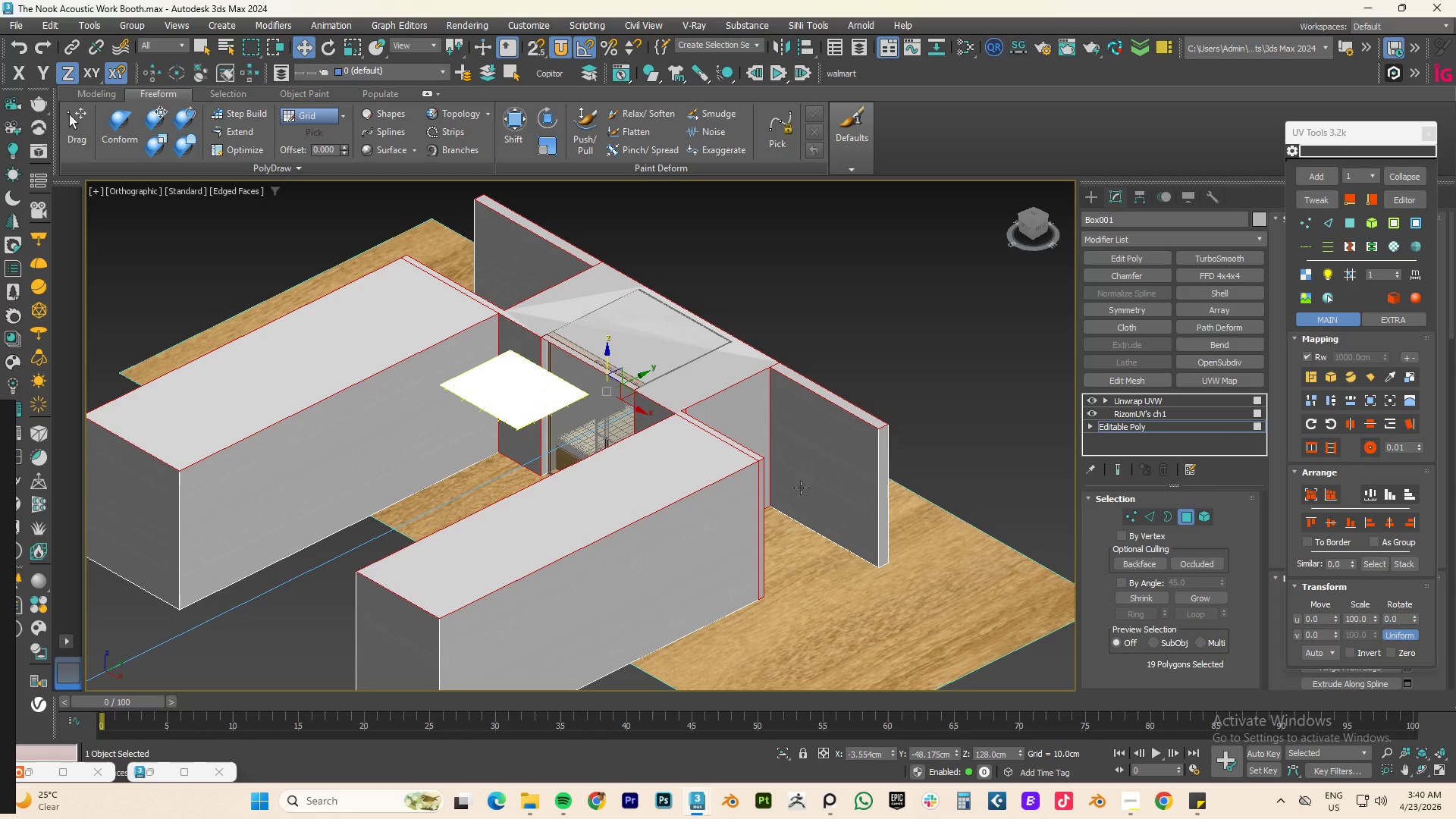 
left_click([811, 565])
 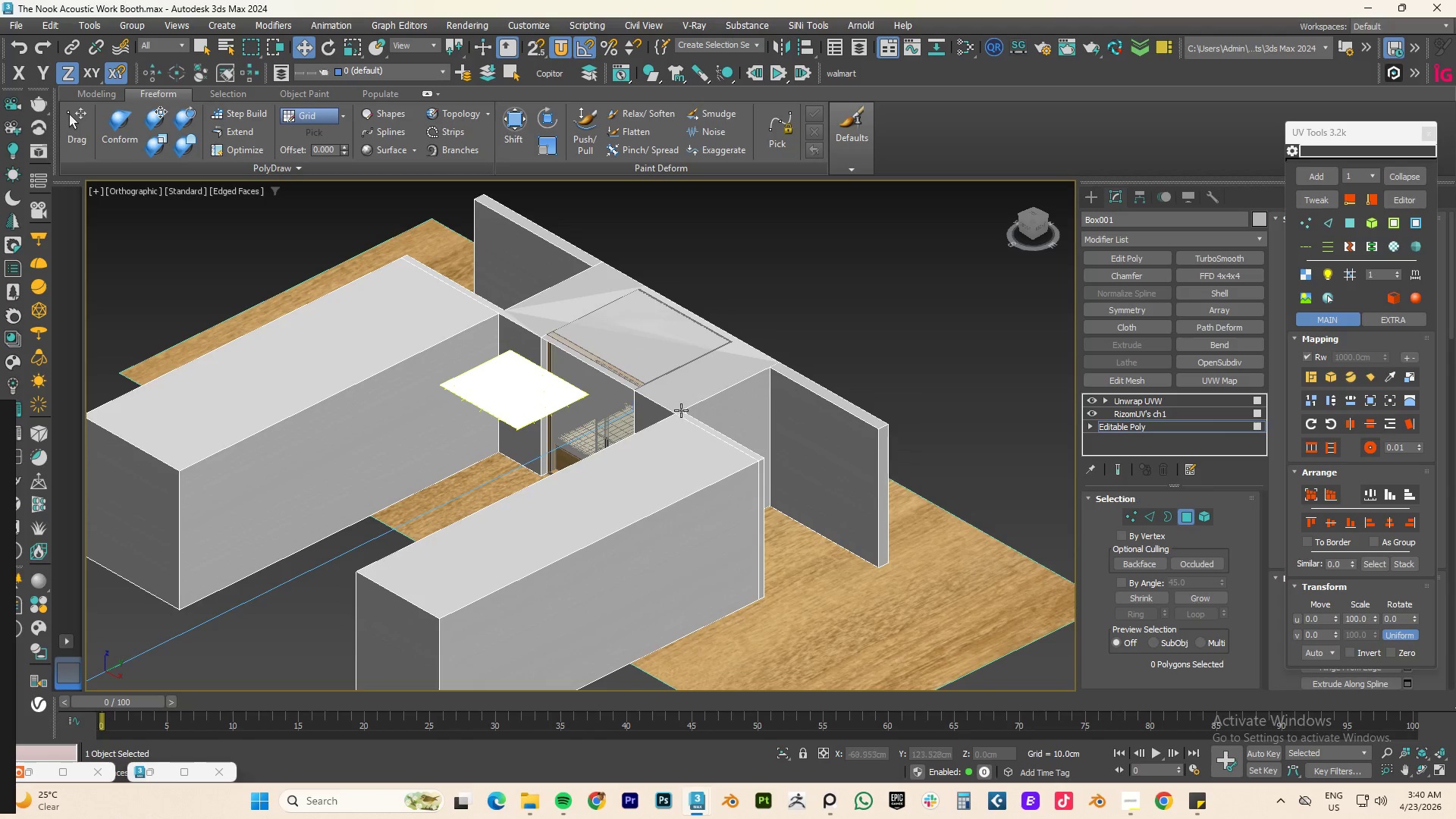 
scroll: coordinate [681, 410], scroll_direction: up, amount: 3.0
 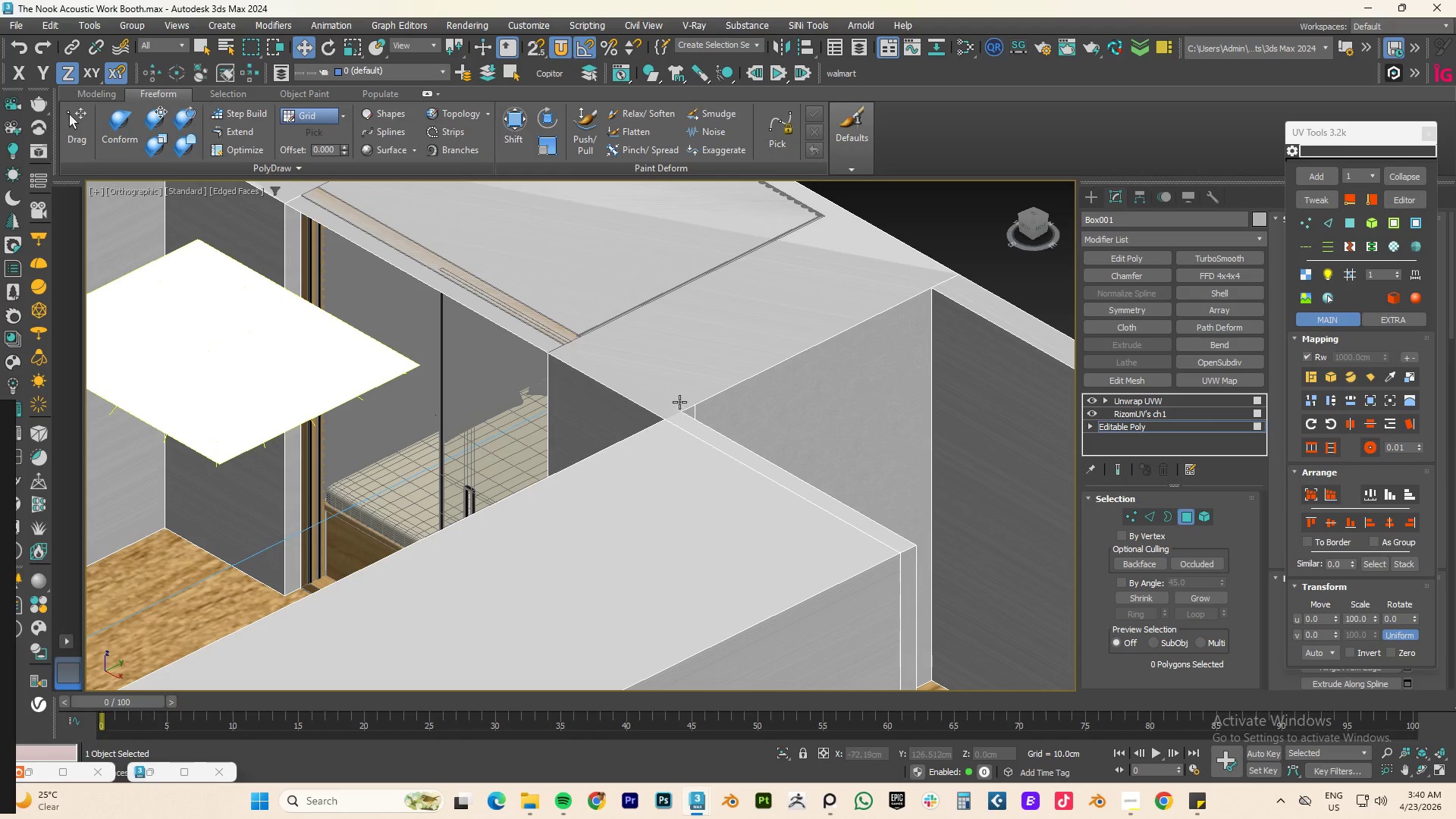 
left_click([672, 391])
 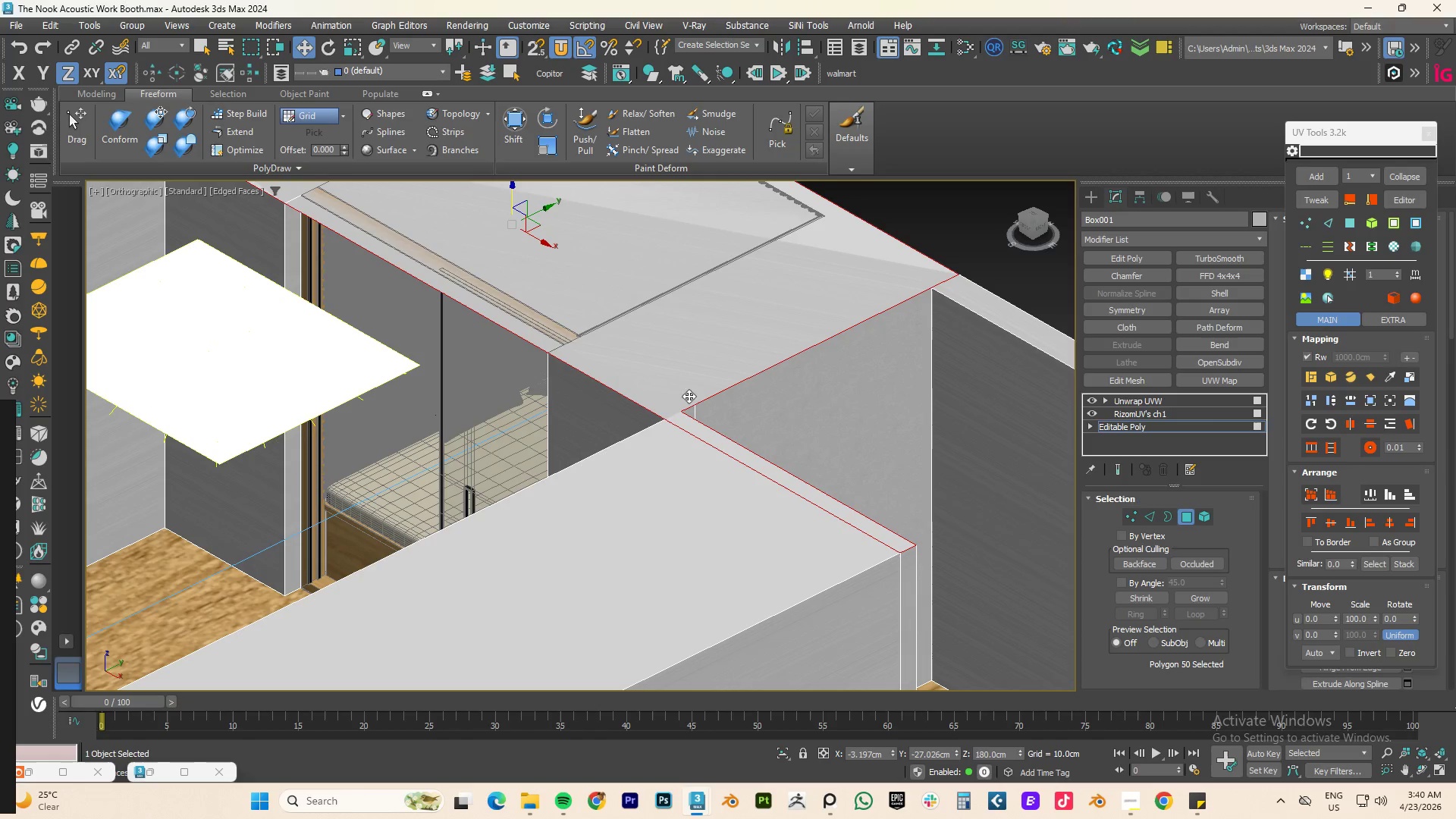 
hold_key(key=ShiftLeft, duration=3.88)
 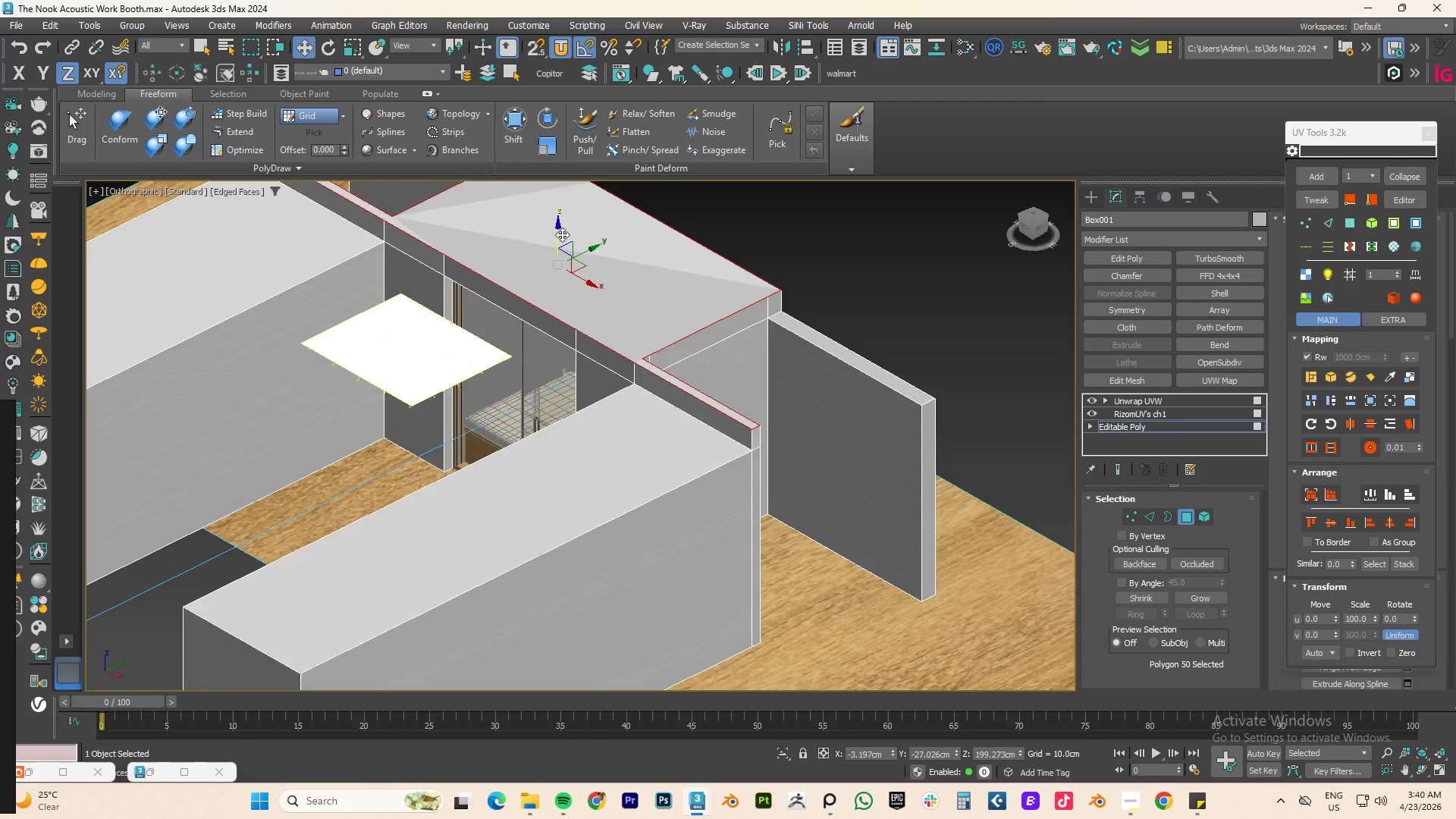 
scroll: coordinate [604, 353], scroll_direction: down, amount: 2.0
 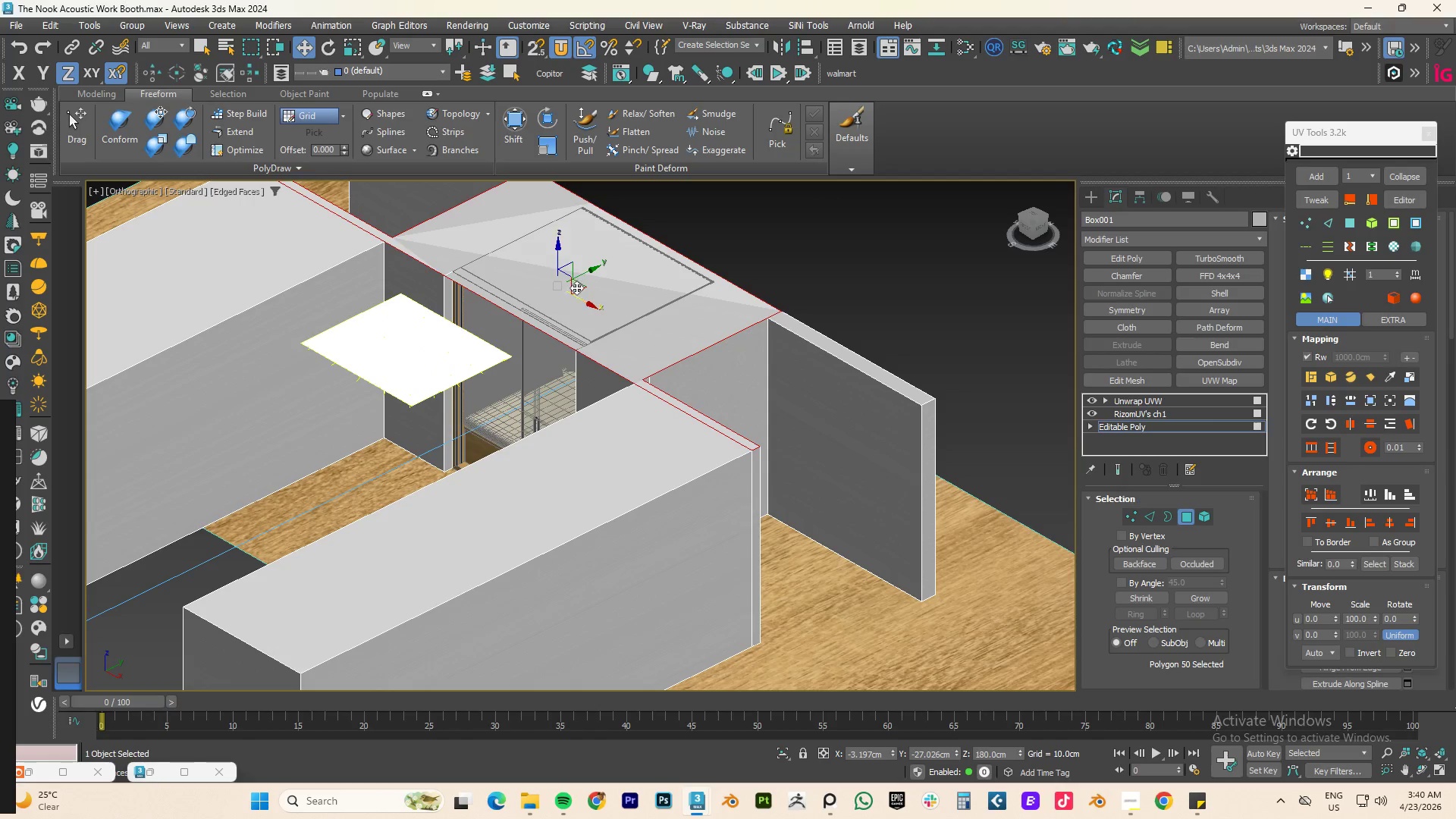 
left_click_drag(start_coordinate=[558, 248], to_coordinate=[561, 225])
 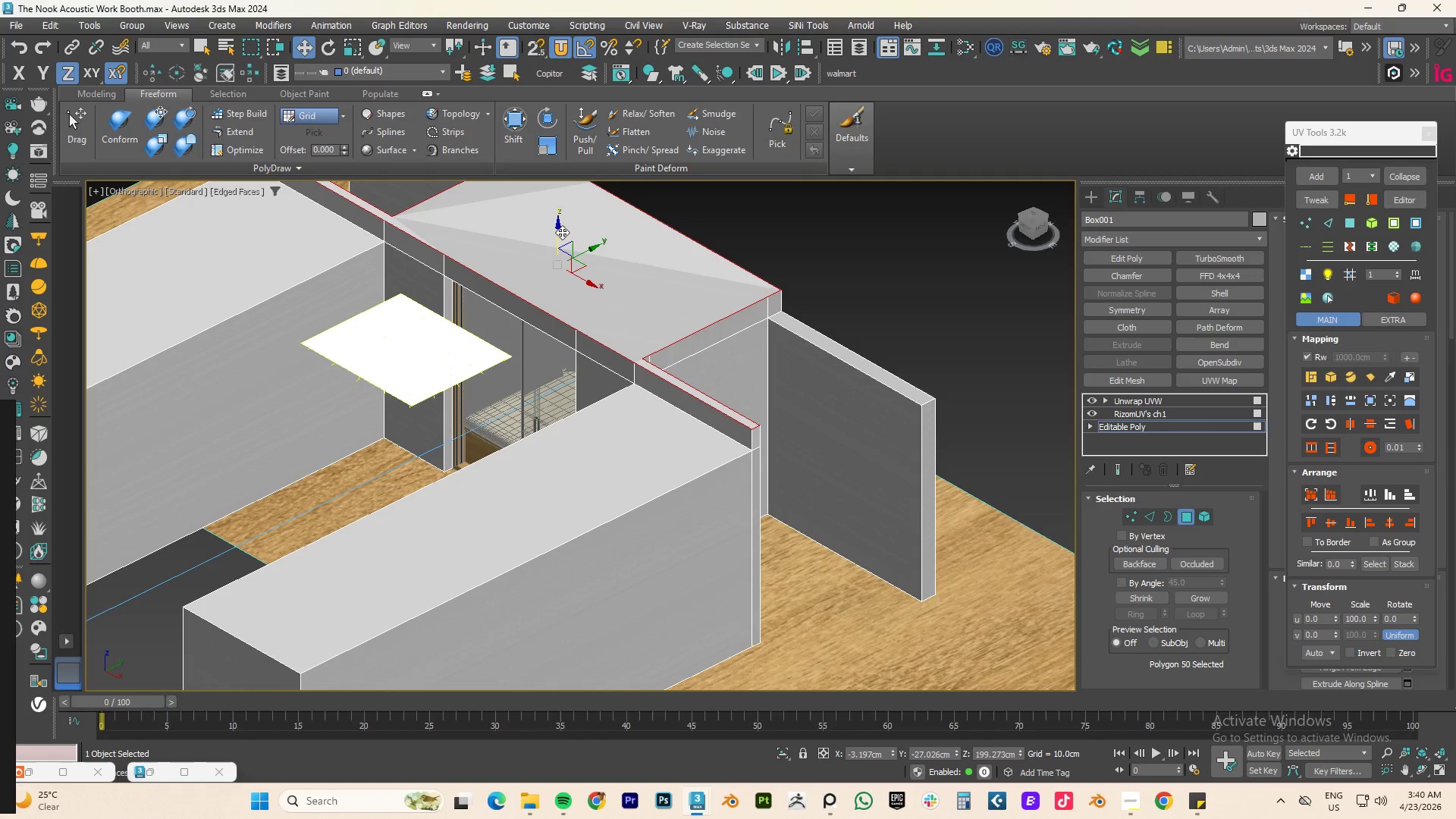 
key(F)
 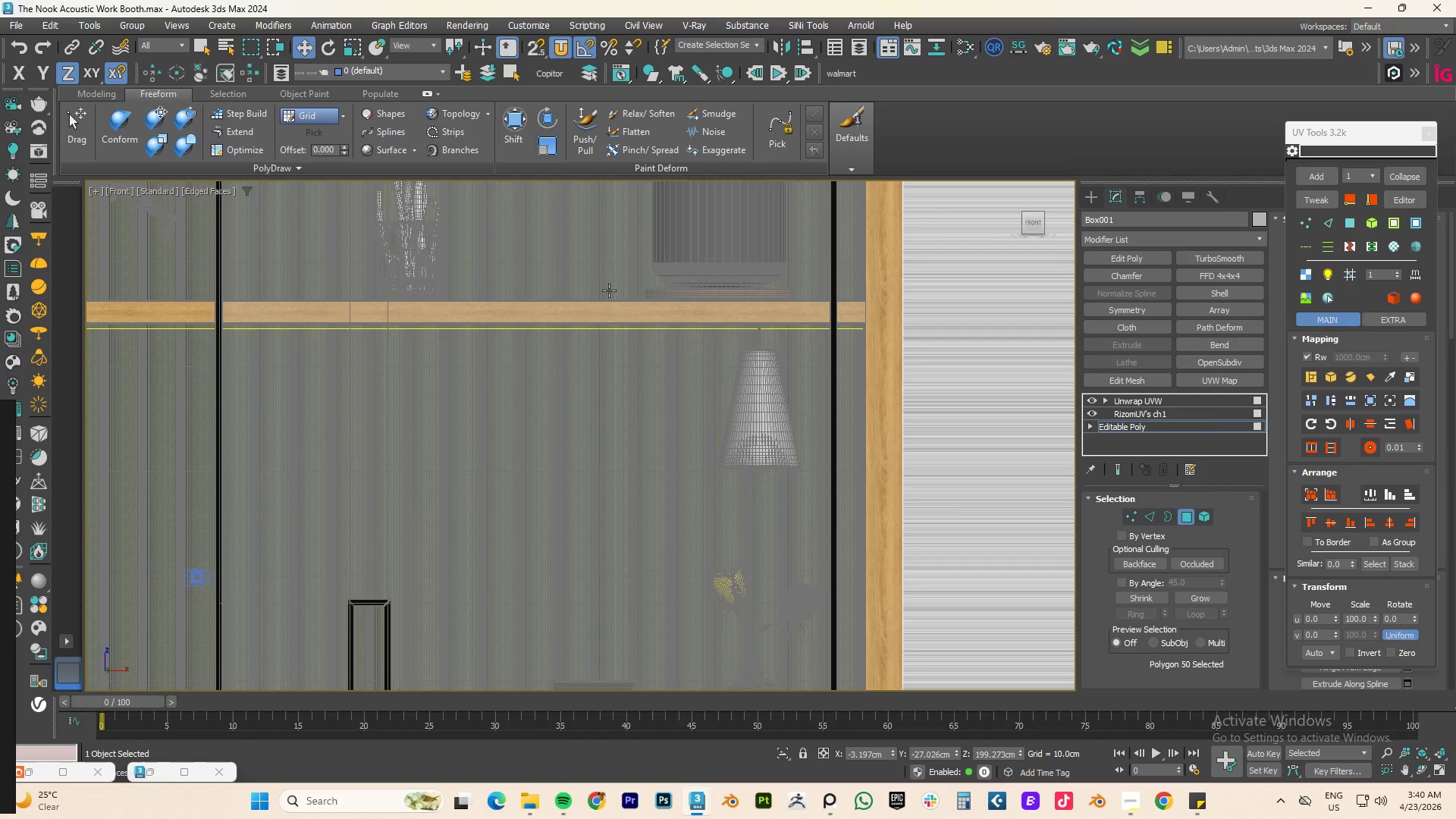 
key(Z)
 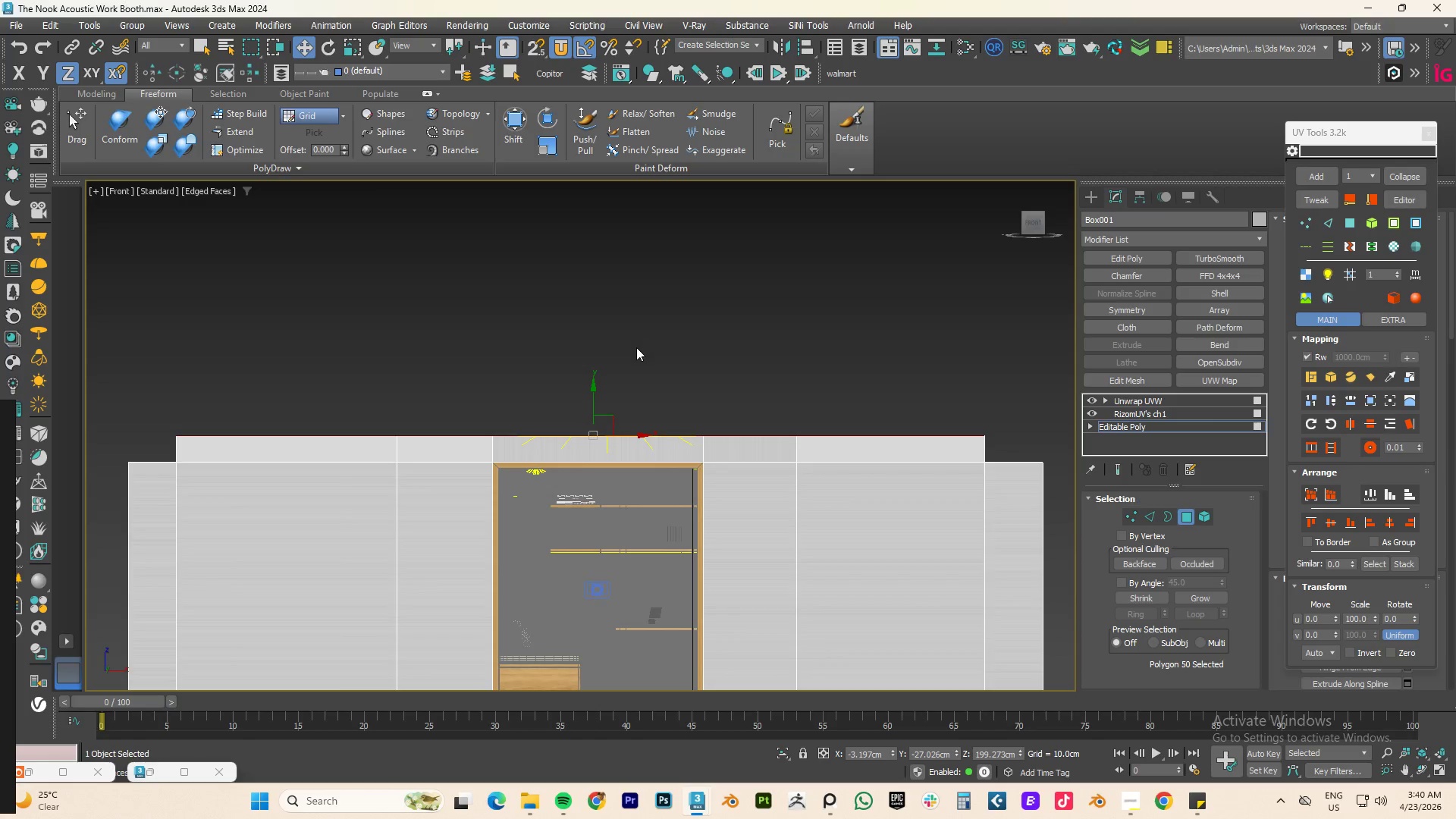 
key(Alt+W)
 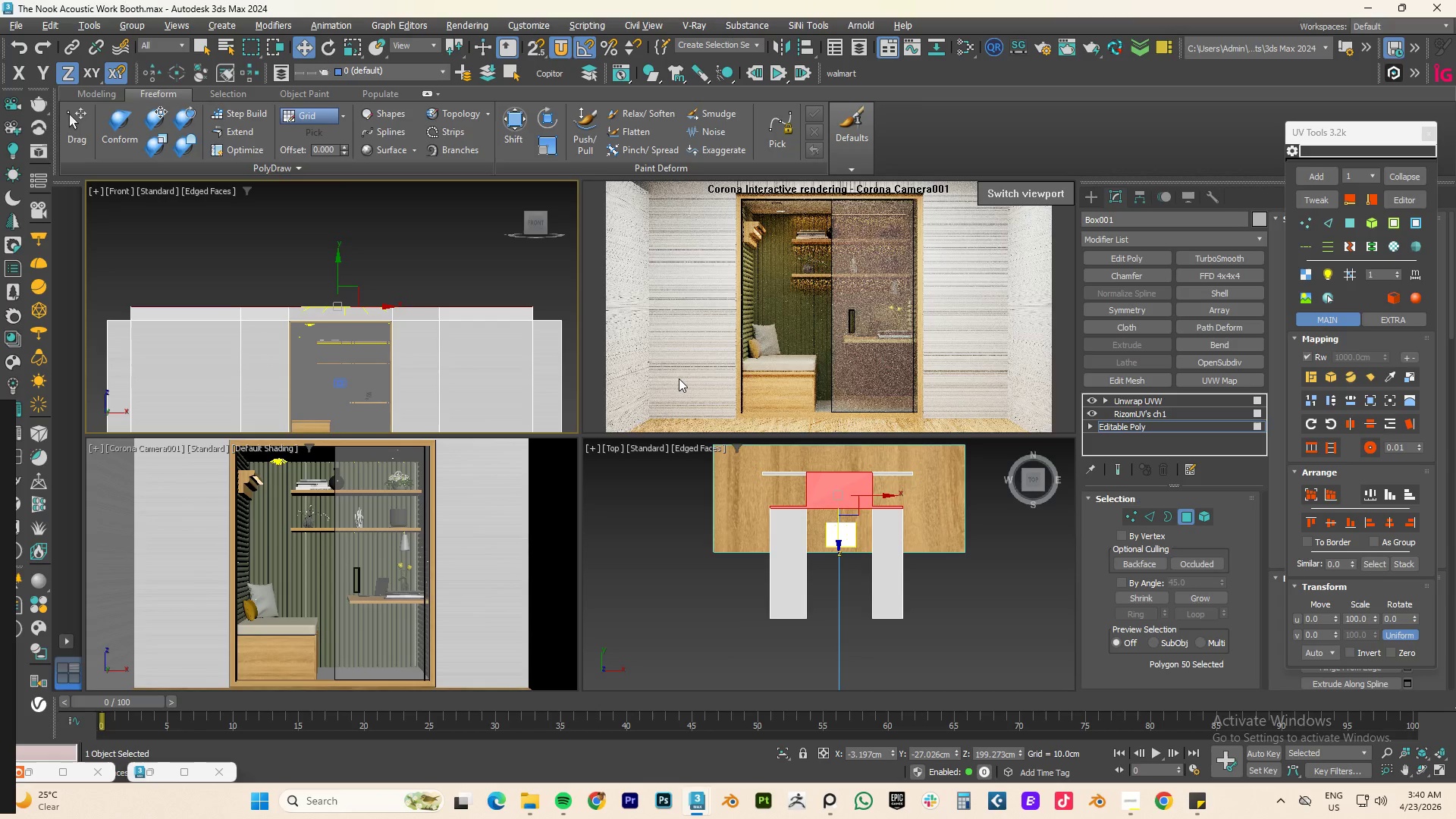 
hold_key(key=AltLeft, duration=0.88)
 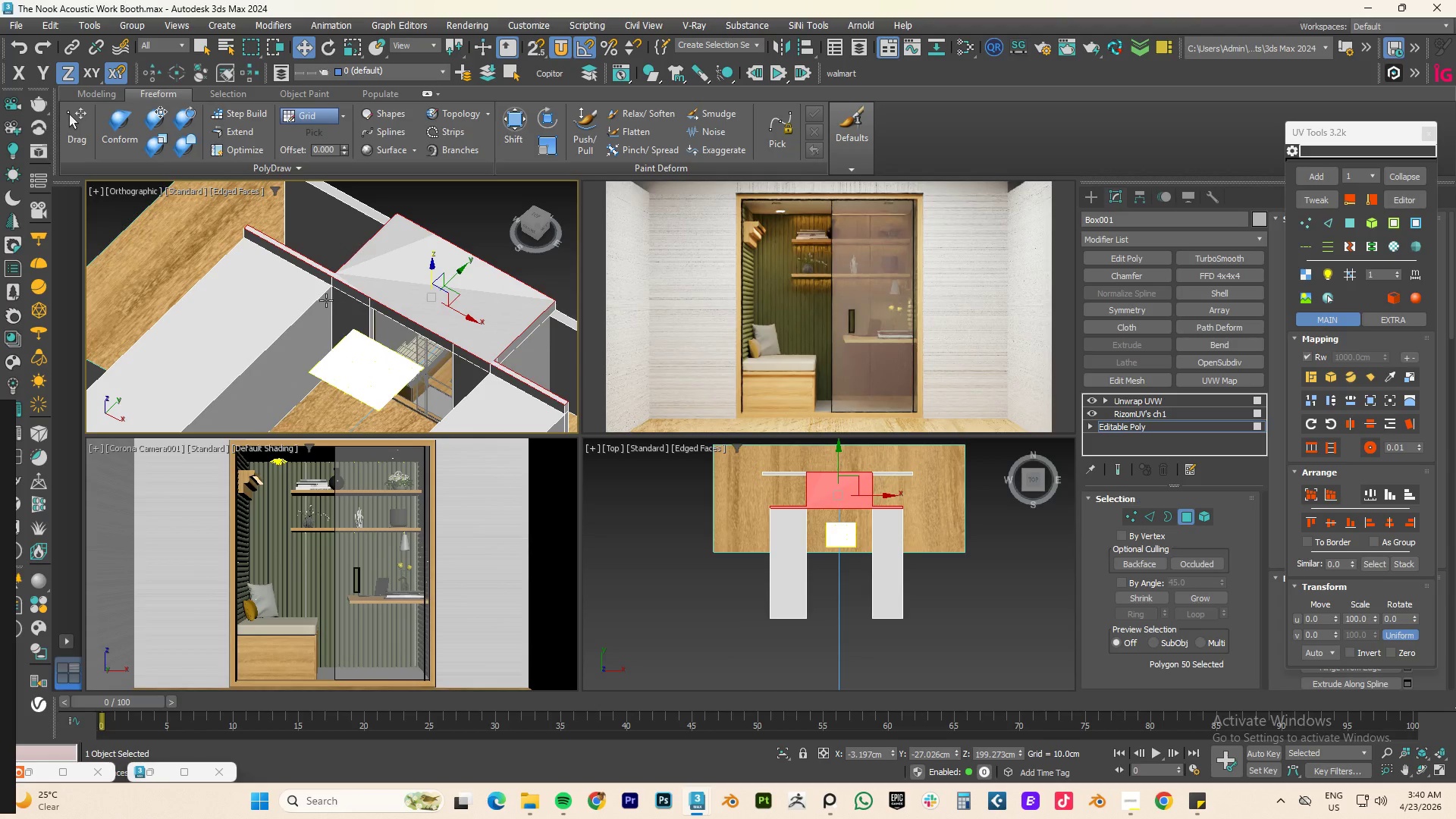 
left_click([251, 300])
 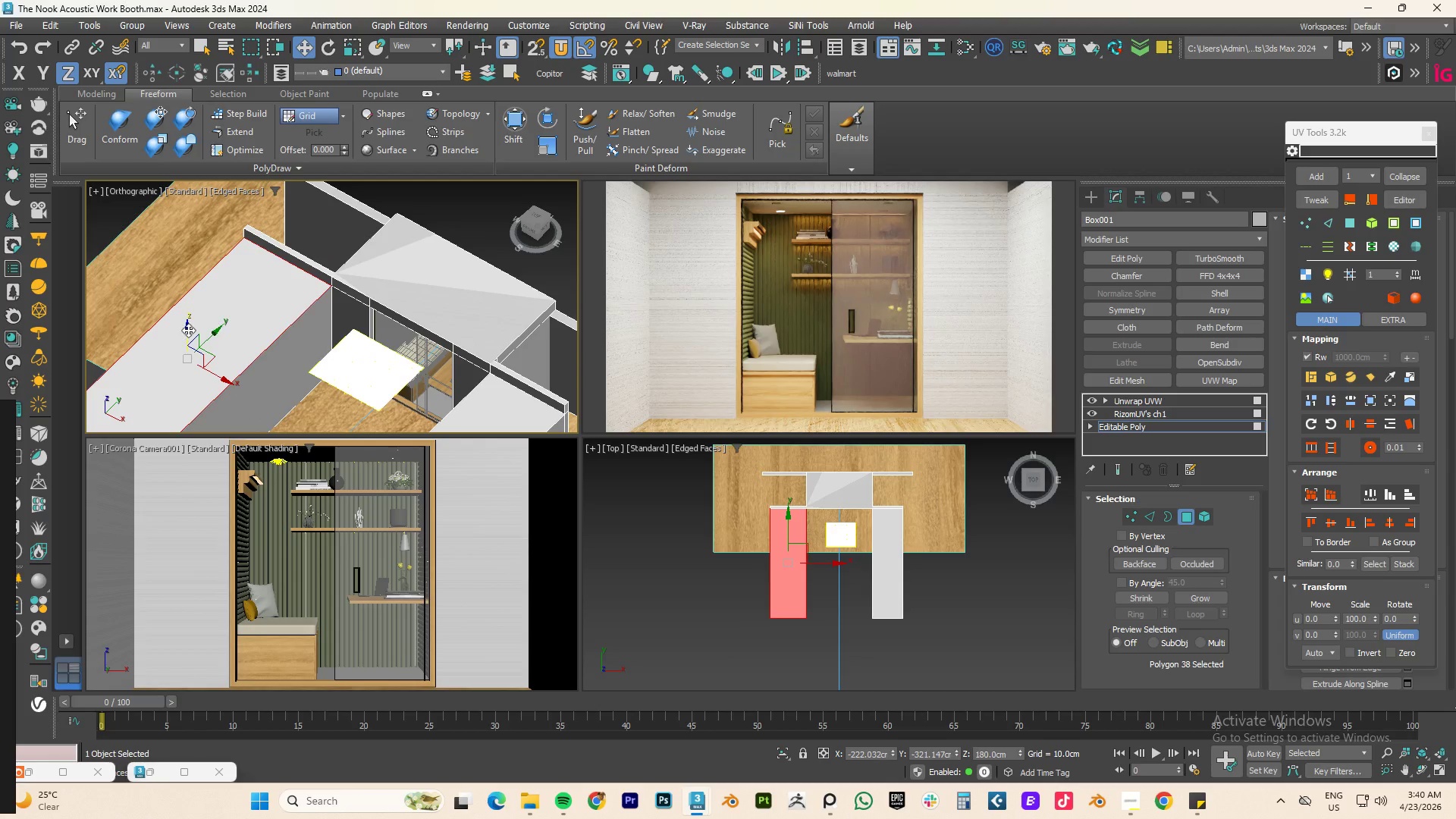 
left_click_drag(start_coordinate=[187, 330], to_coordinate=[184, 321])
 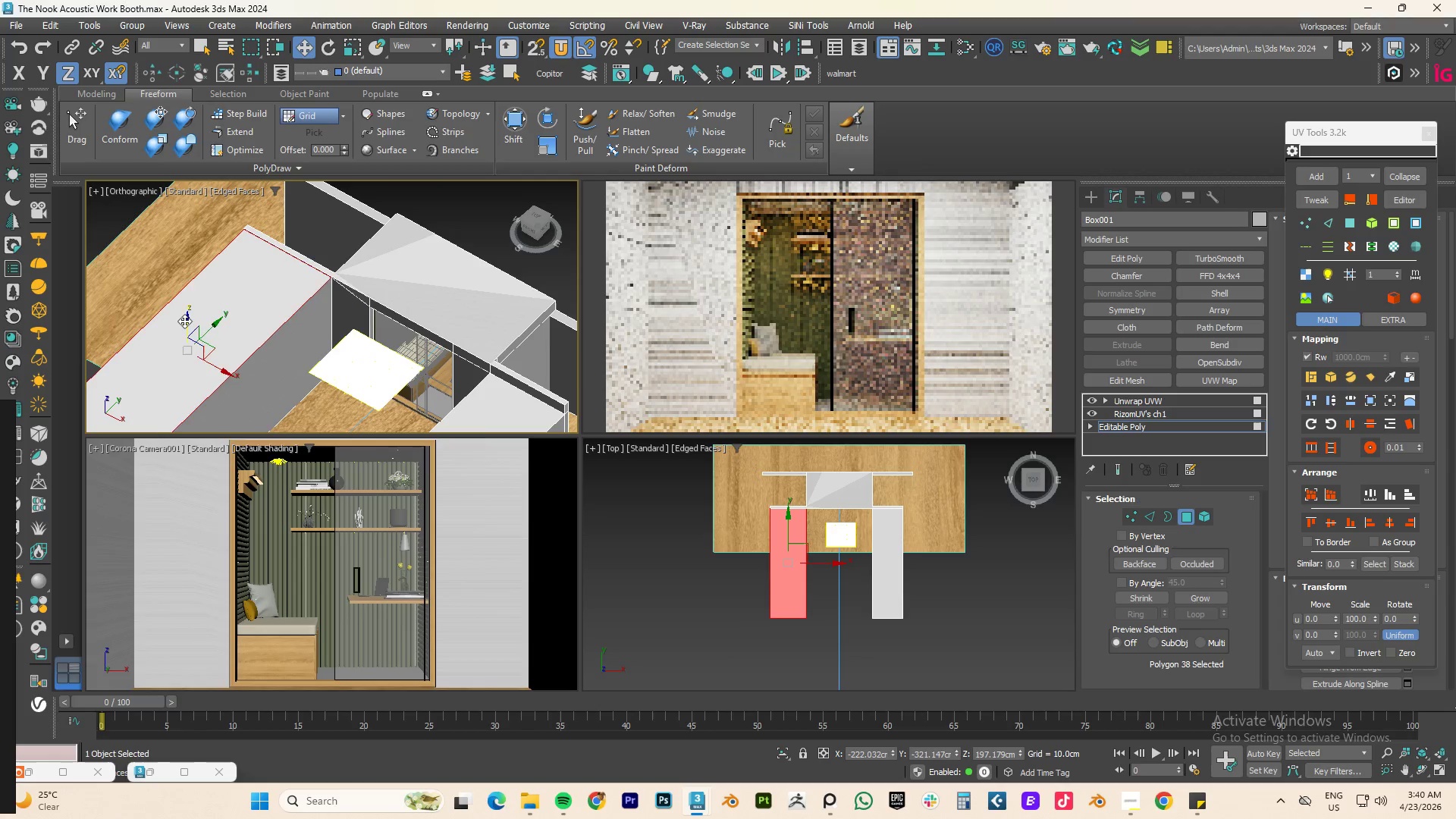 
key(Control+Z)
 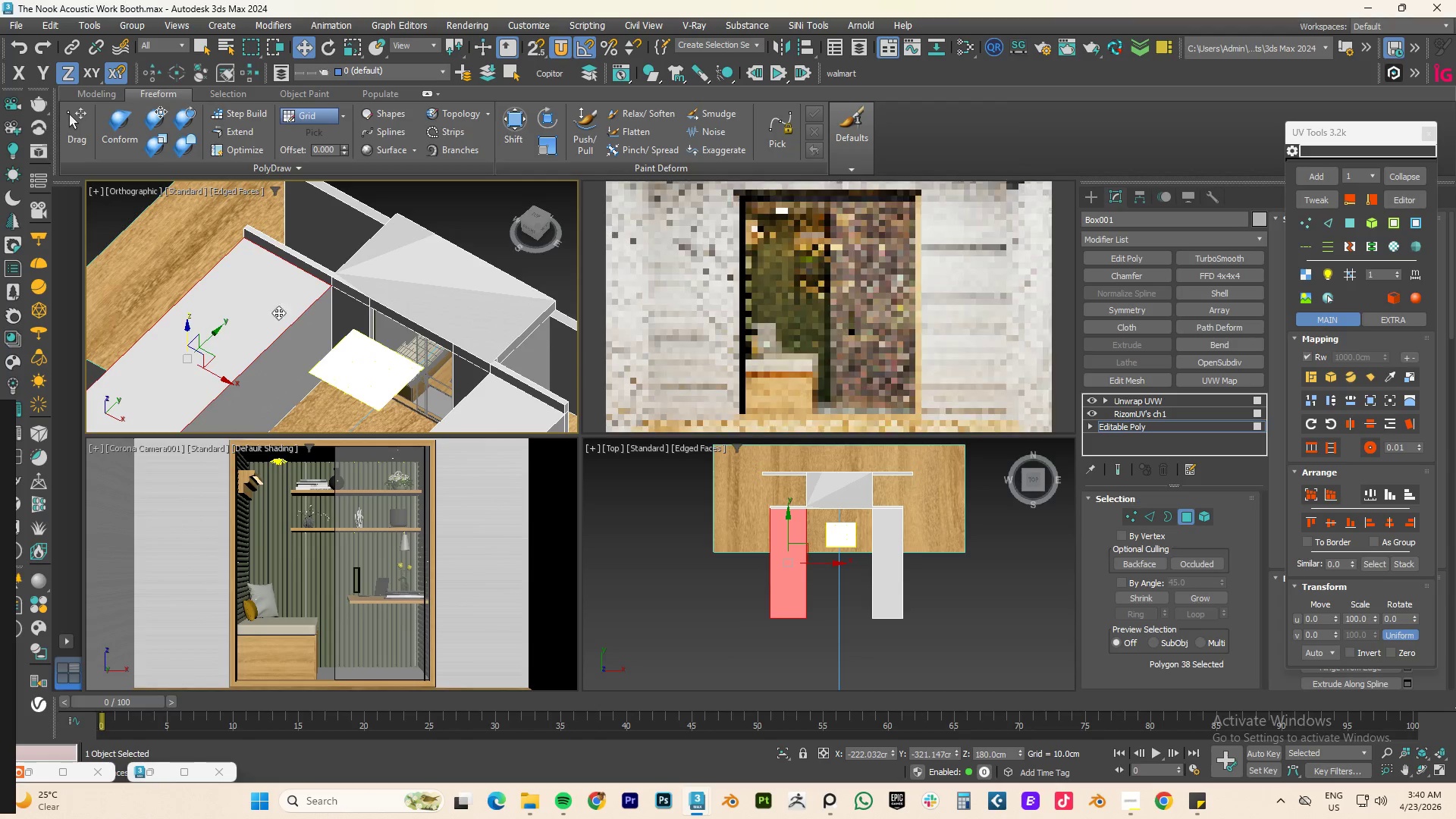 
hold_key(key=AltLeft, duration=1.88)
 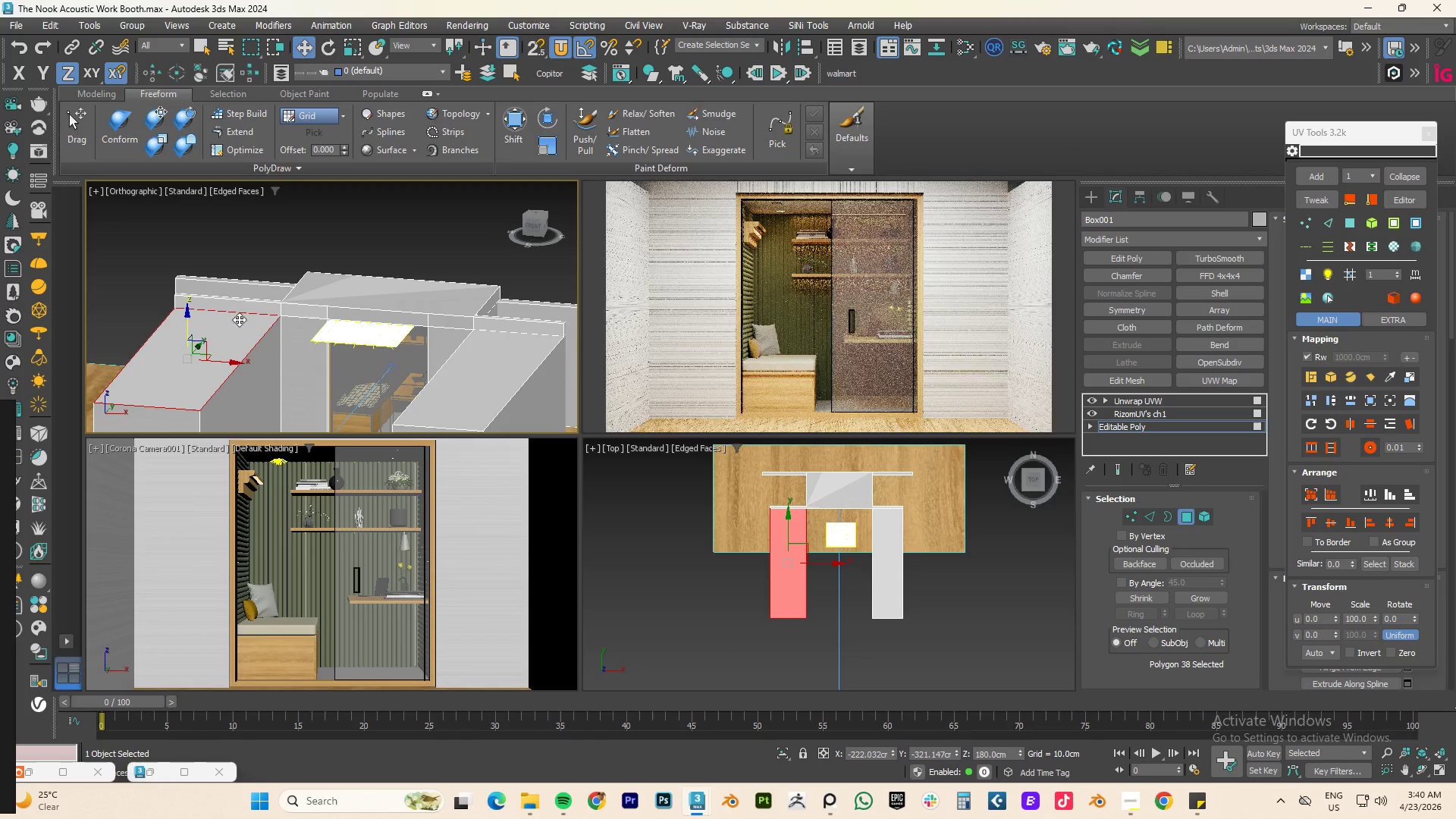 
hold_key(key=ShiftLeft, duration=4.58)
left_click_drag(start_coordinate=[188, 329], to_coordinate=[194, 316])
 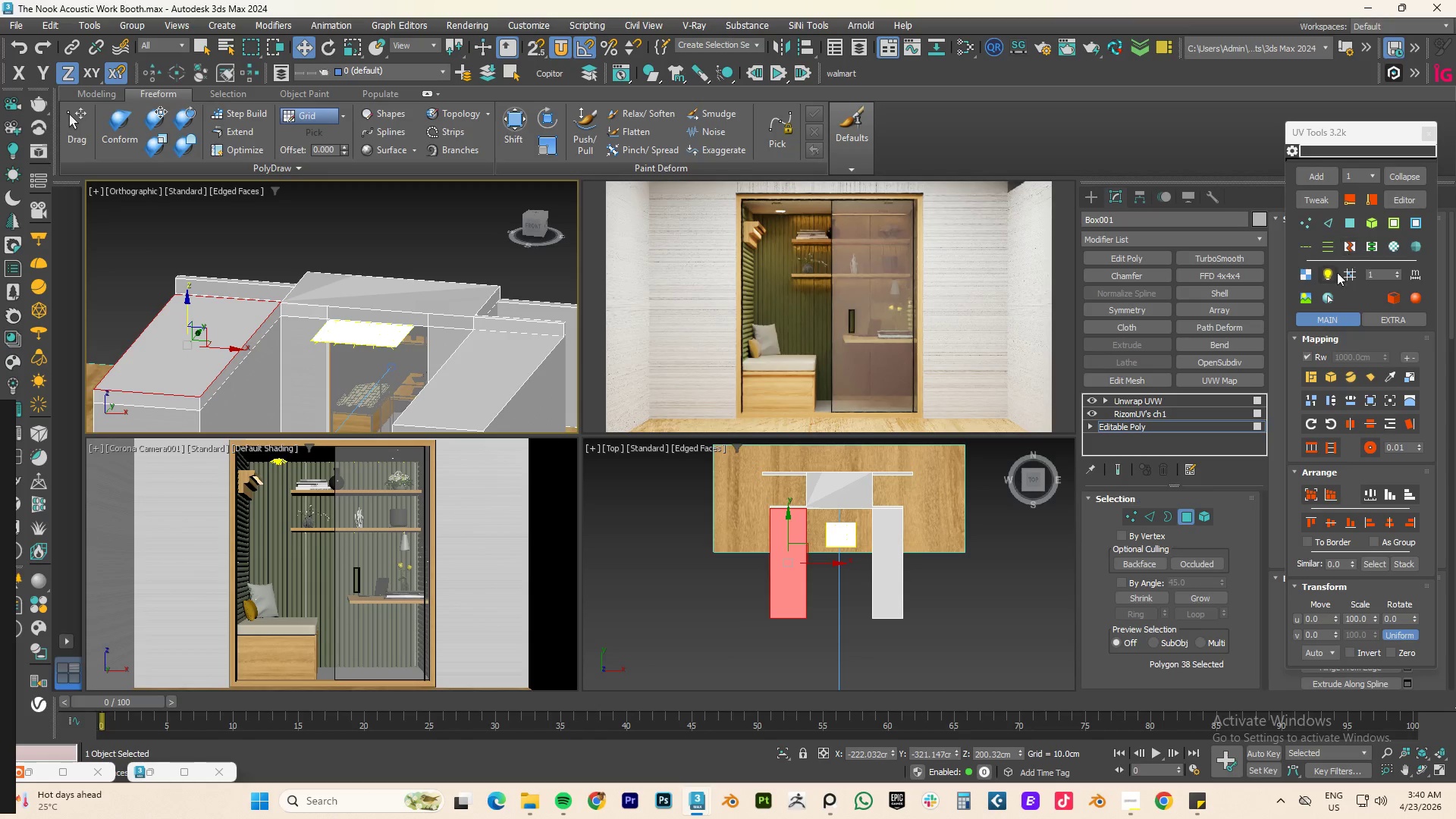 
left_click([1332, 378])
 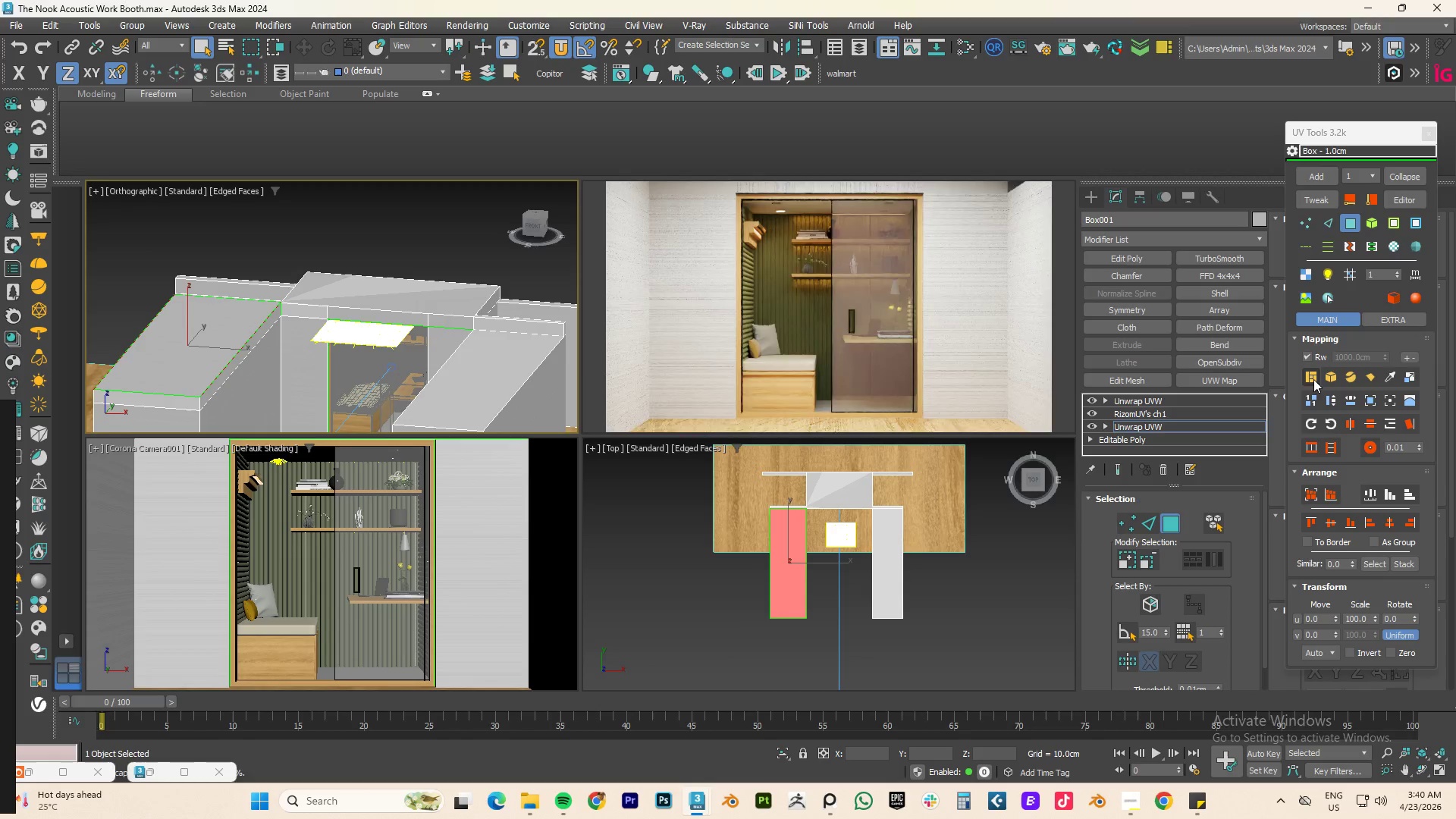 
left_click([1307, 376])
 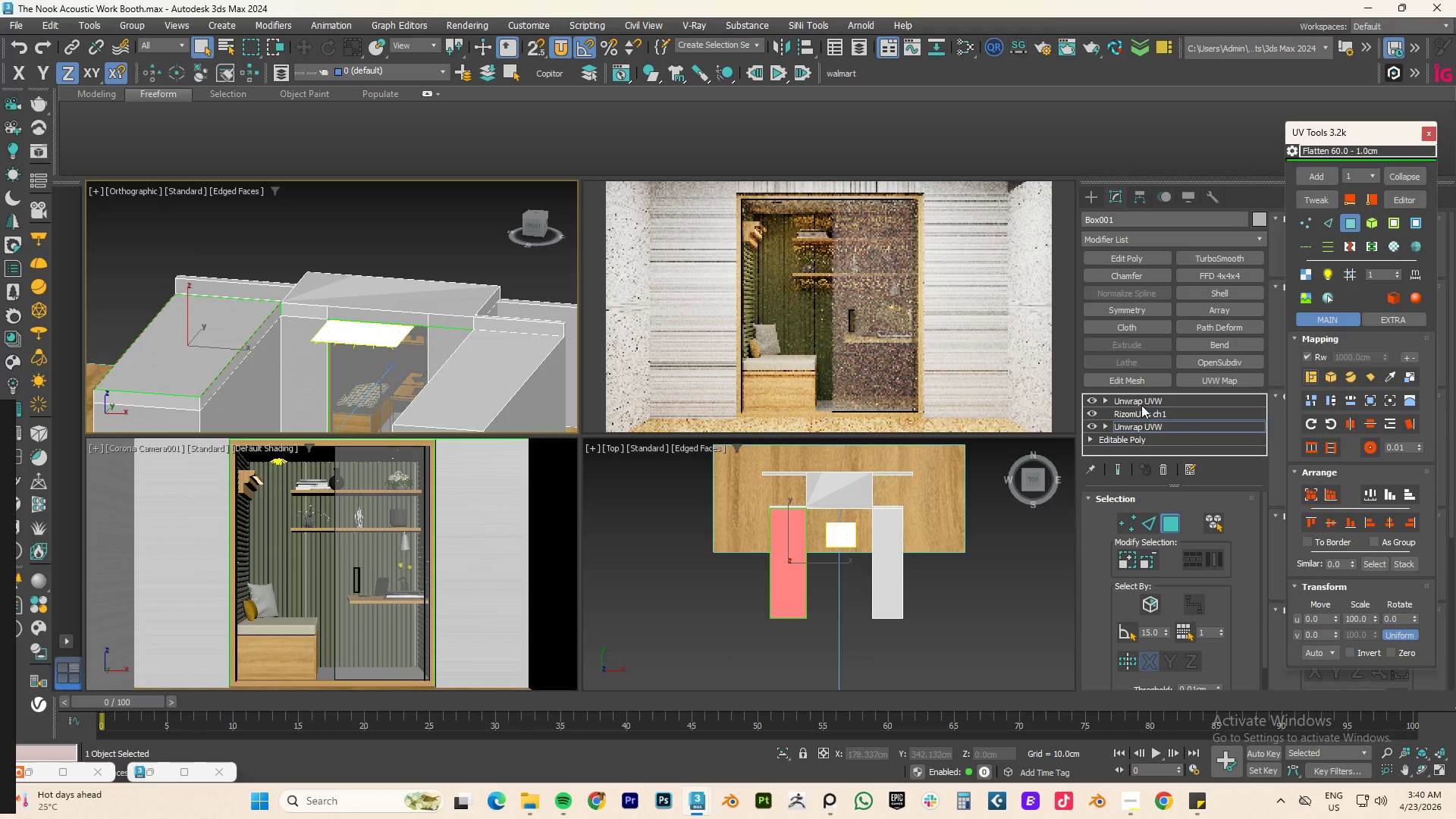 
left_click([1144, 425])
 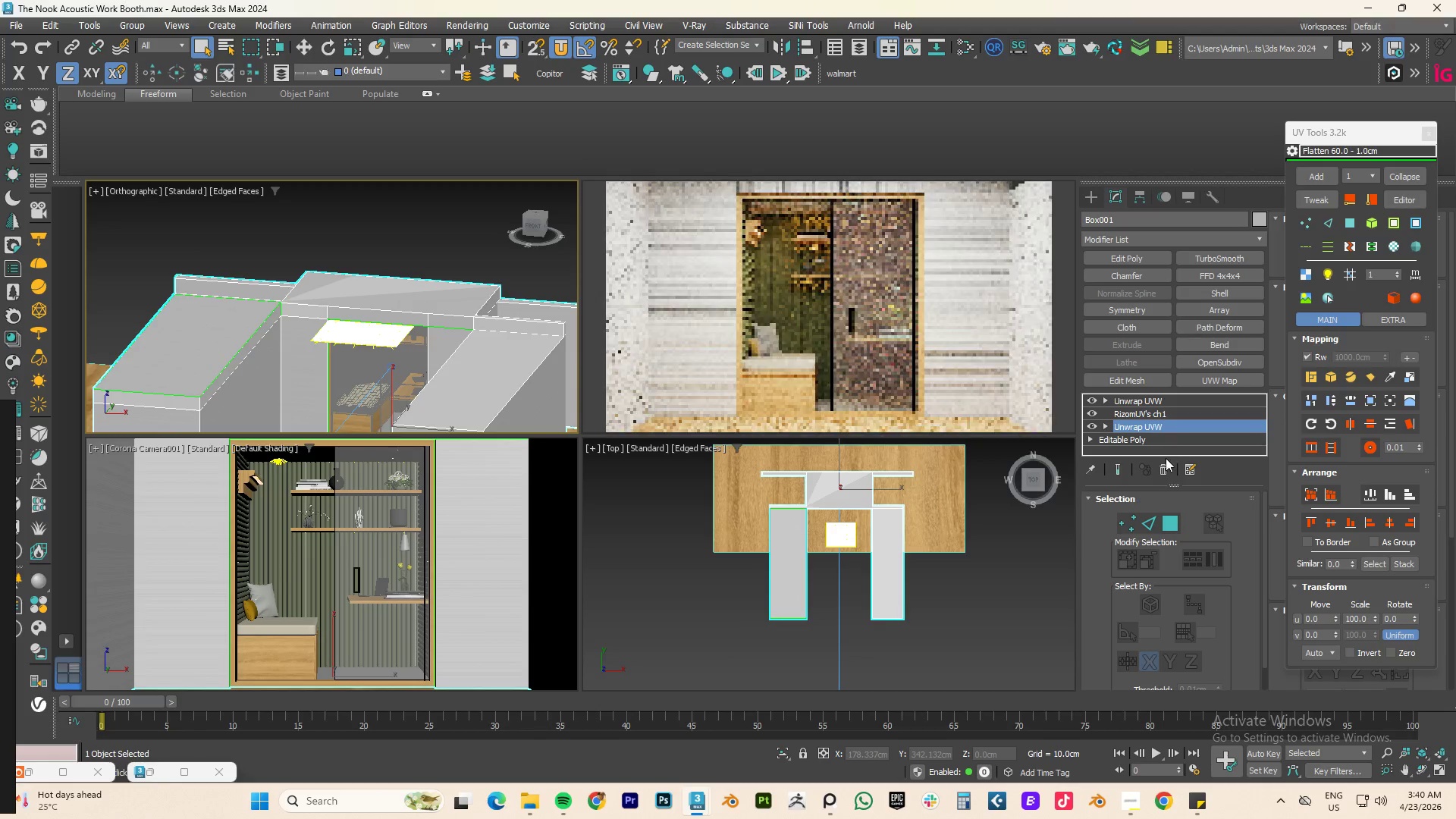 
left_click([1166, 463])
 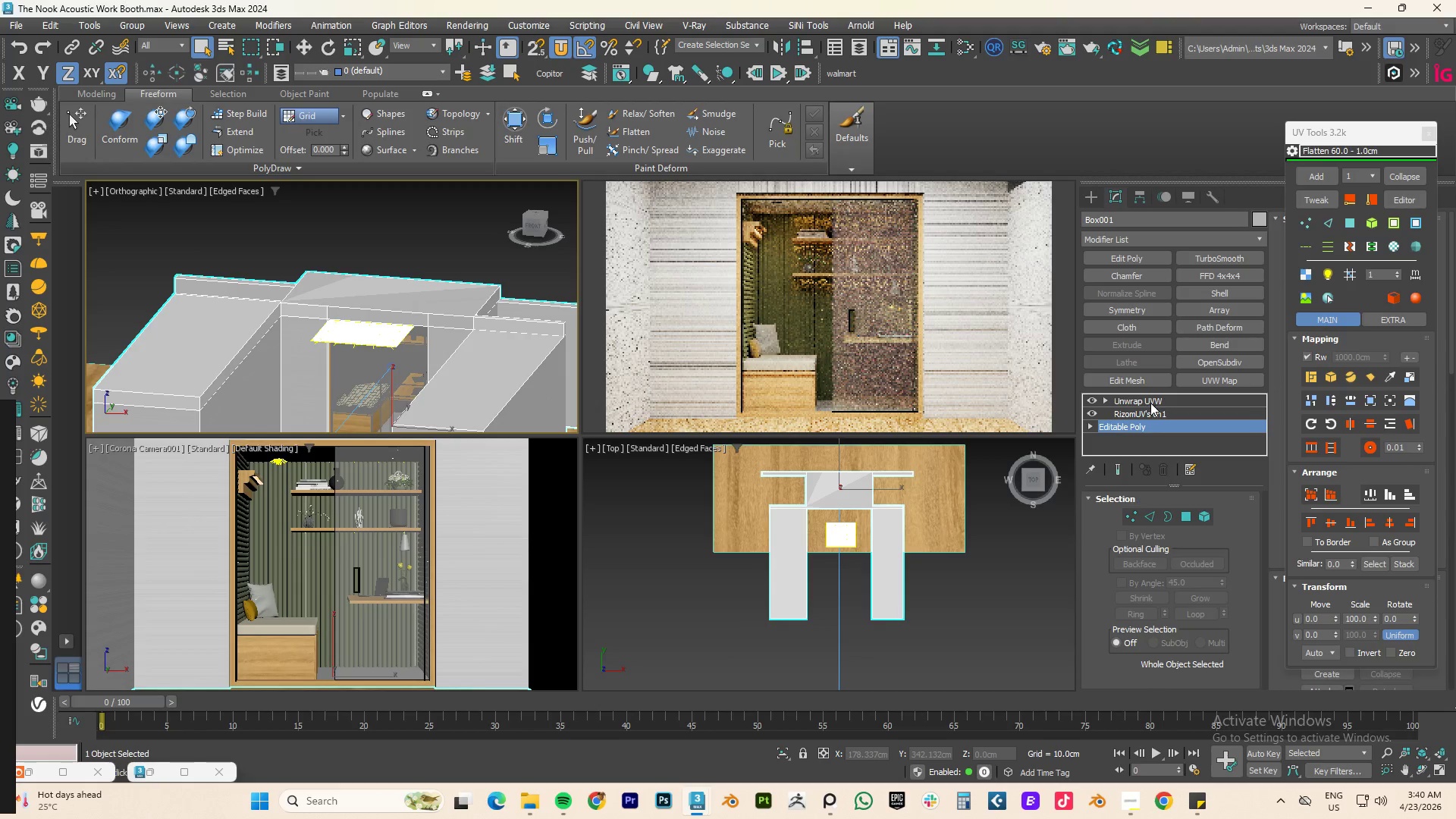 
left_click([1149, 400])
 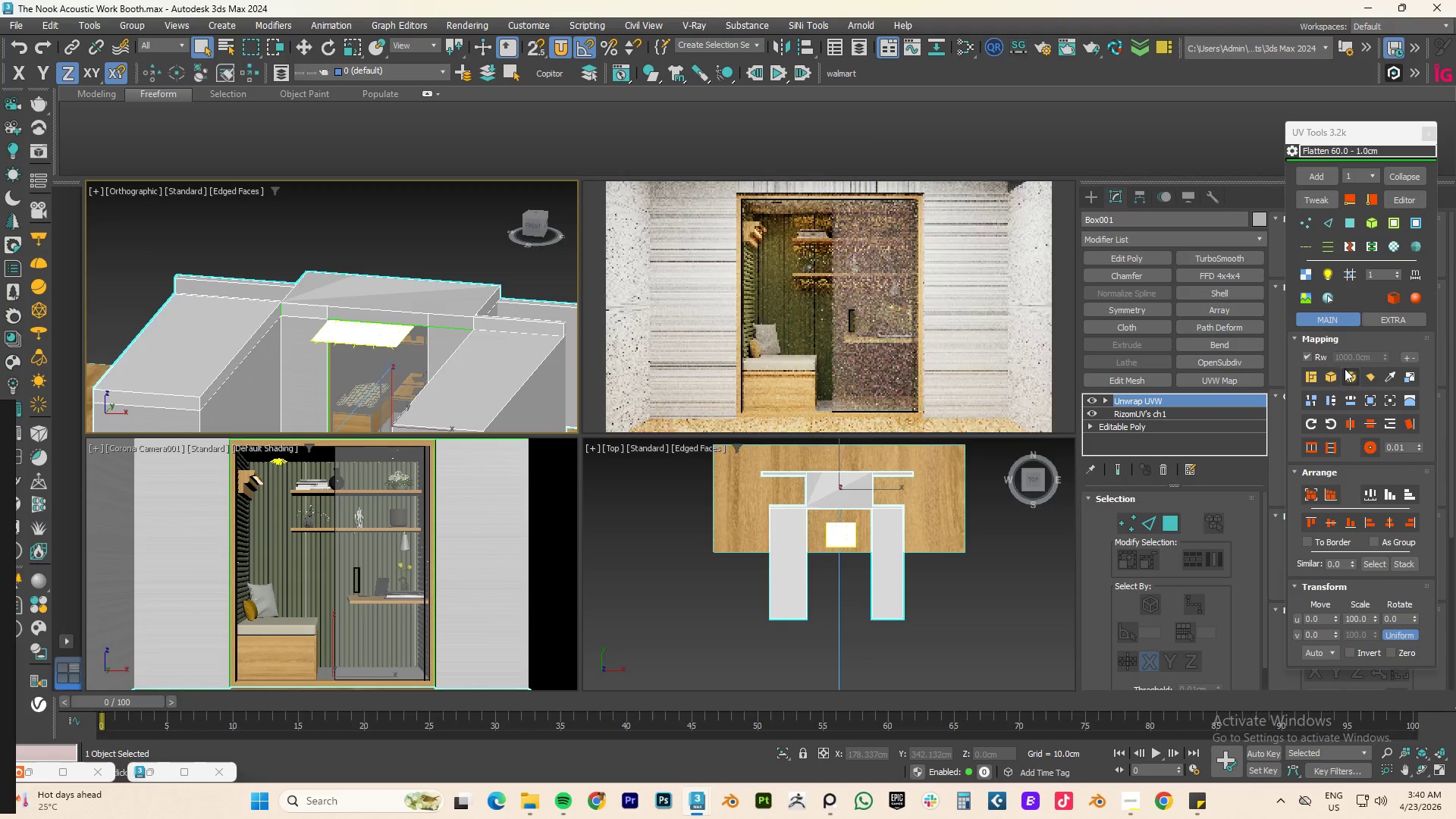 
left_click([1329, 375])
 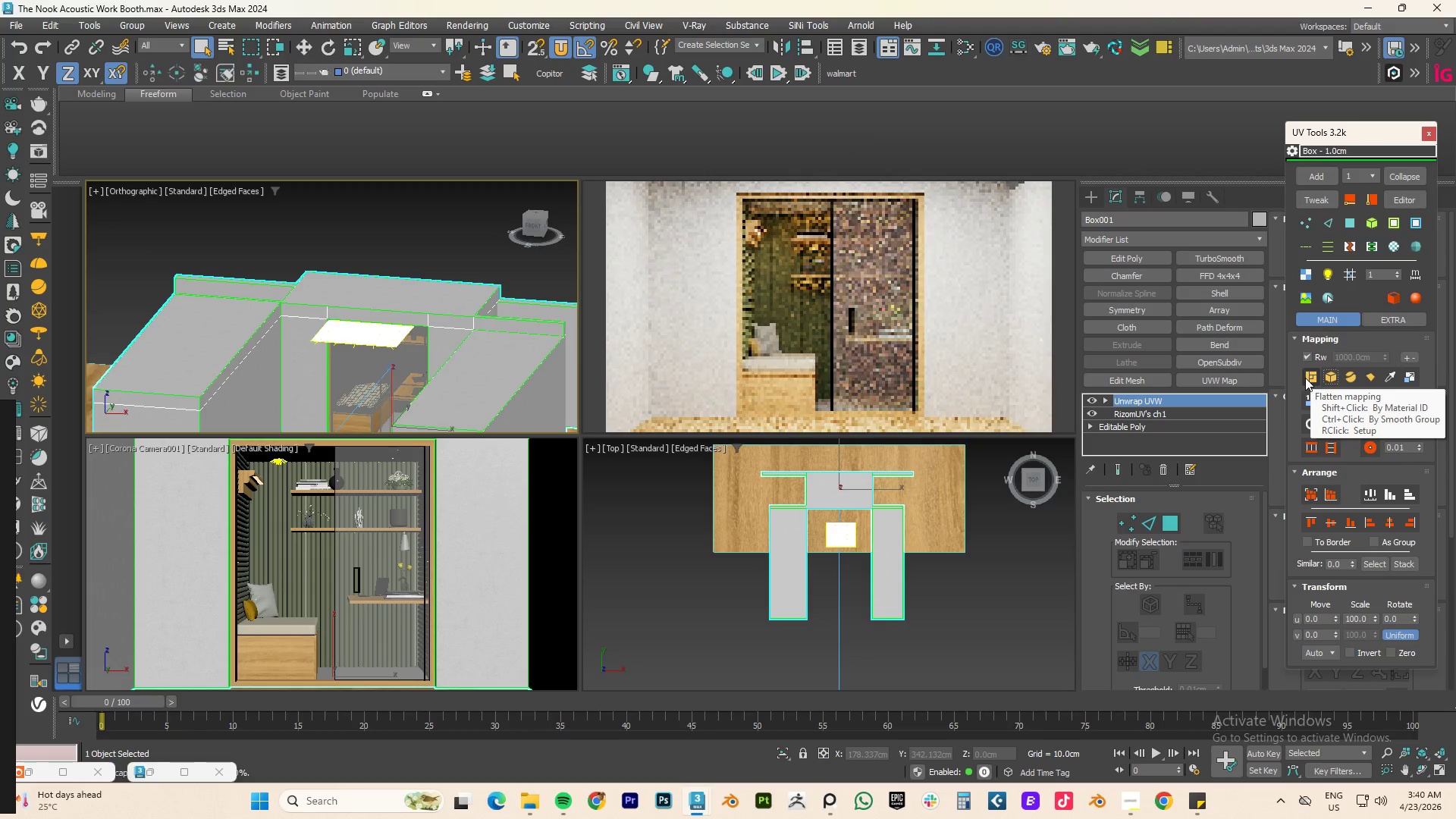 
left_click([1309, 378])
 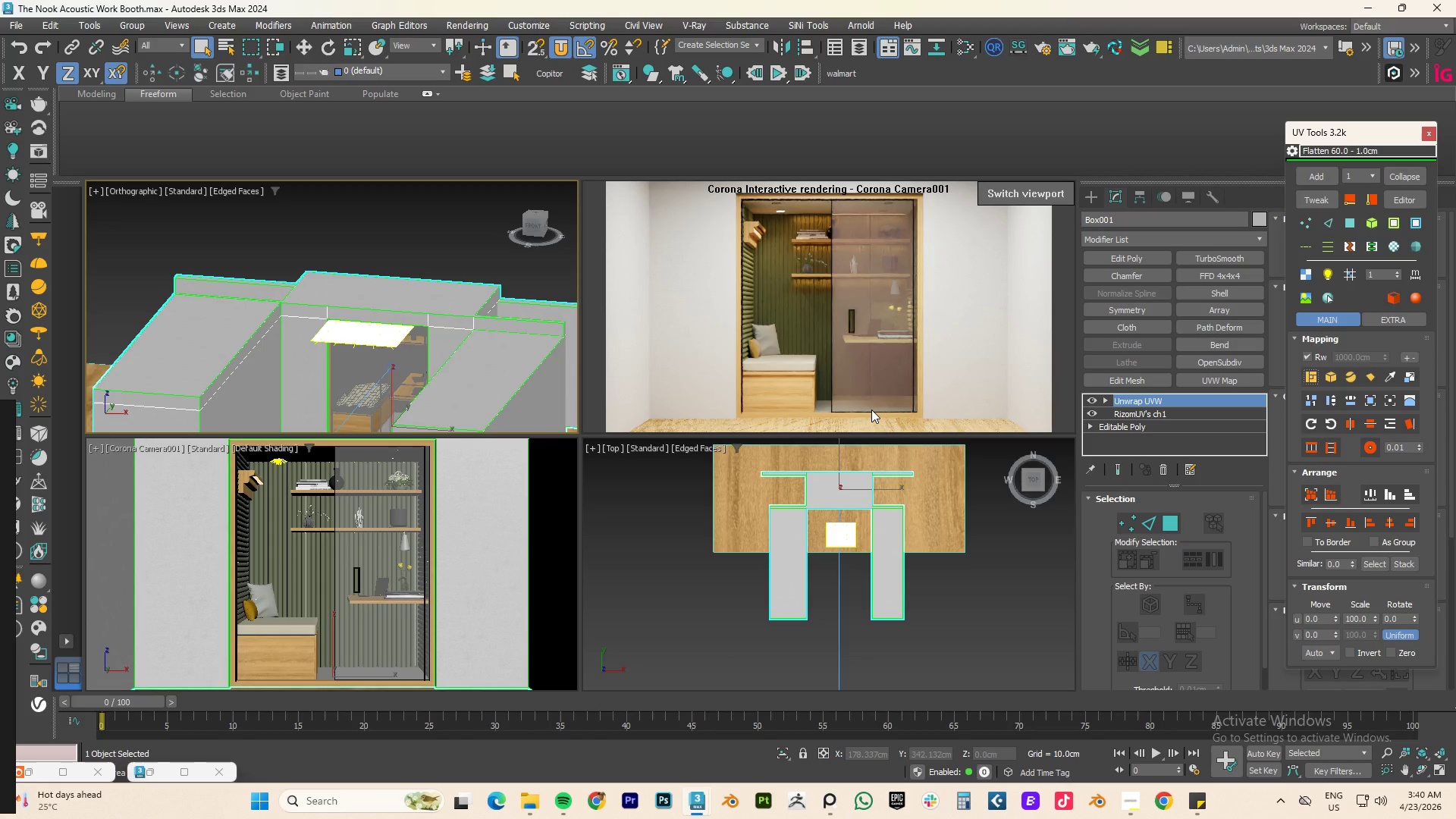 
wait(5.06)
 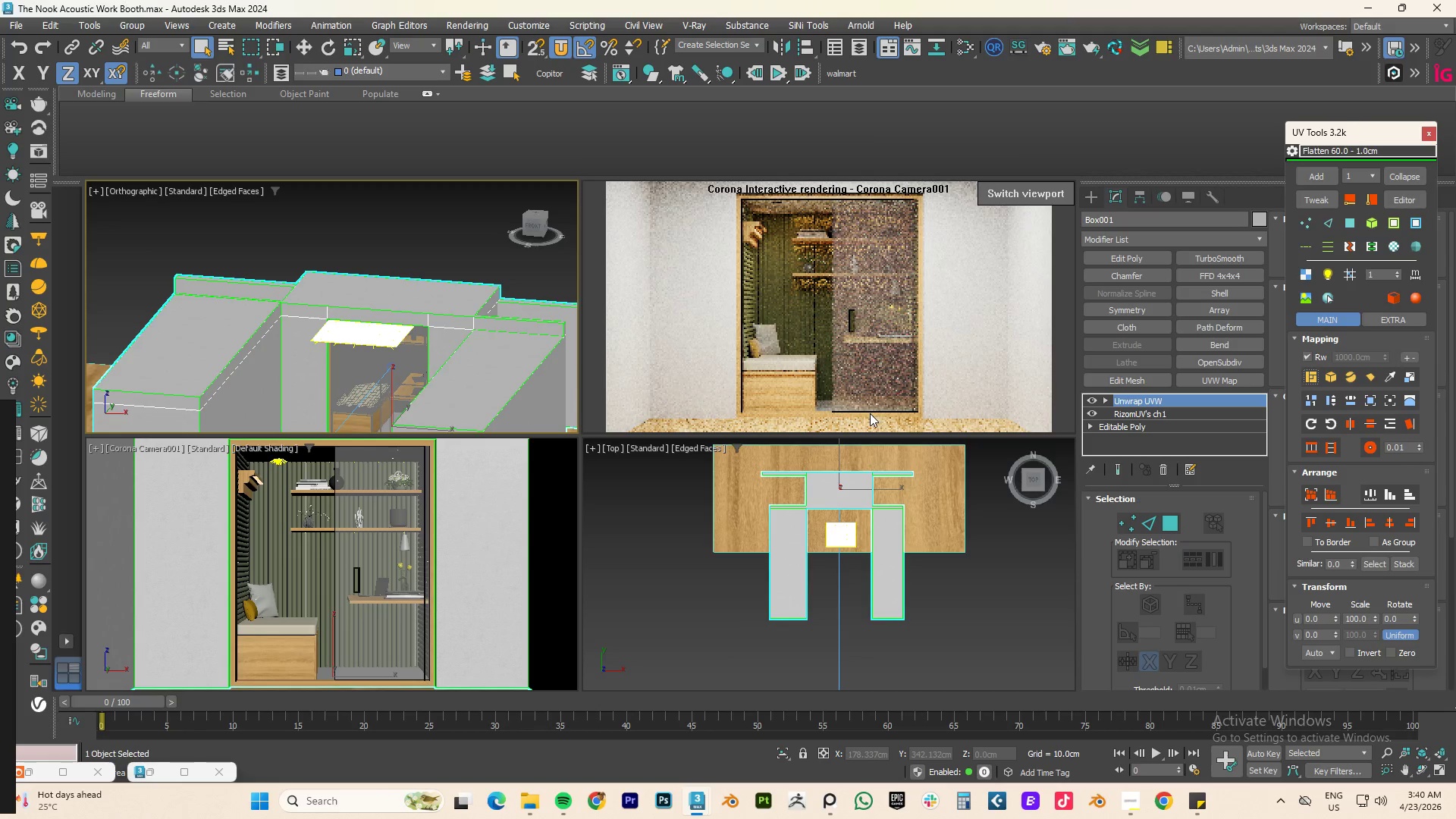 
hold_key(key=ControlLeft, duration=0.55)
 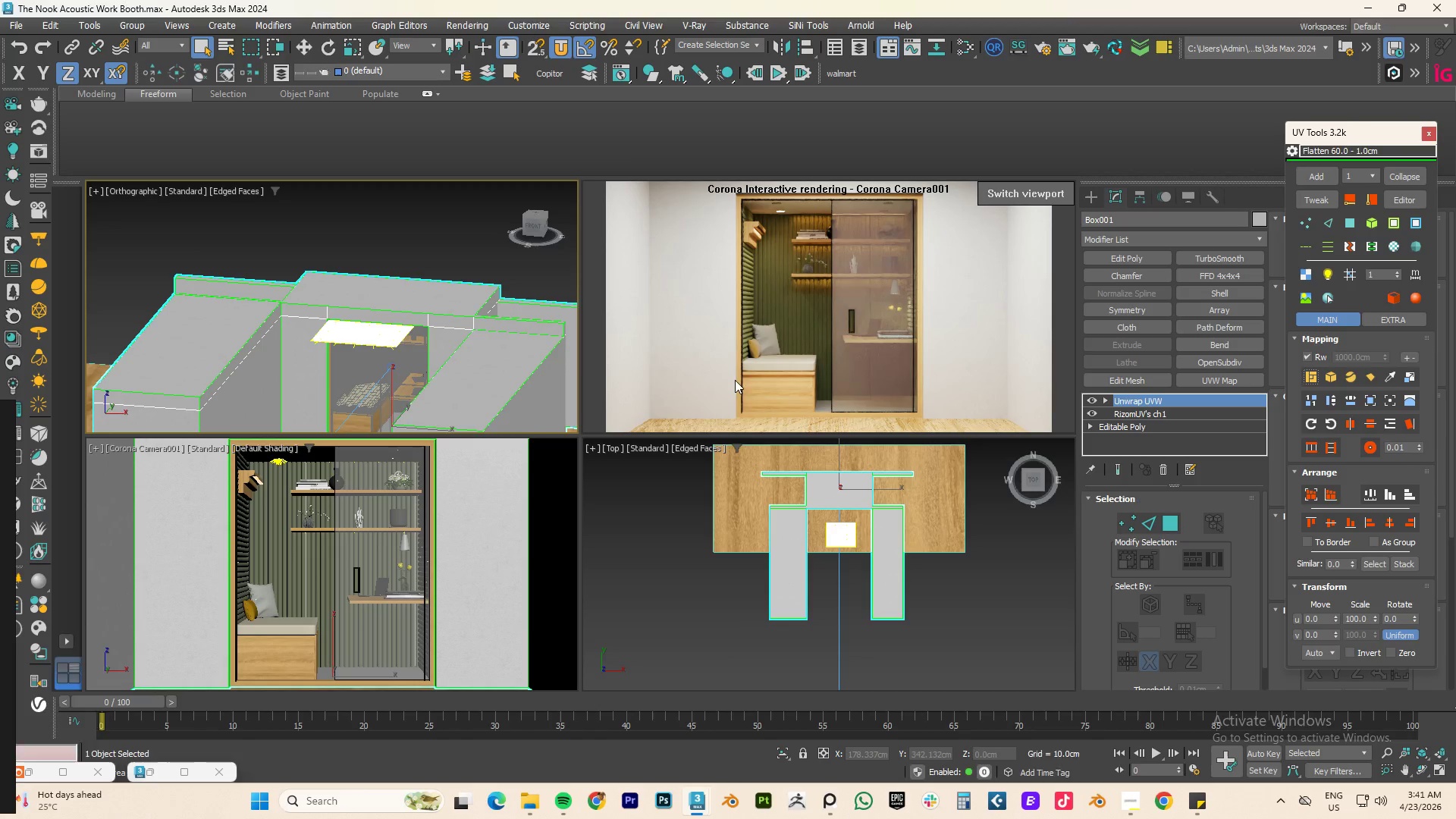 
key(Control+ControlLeft)
 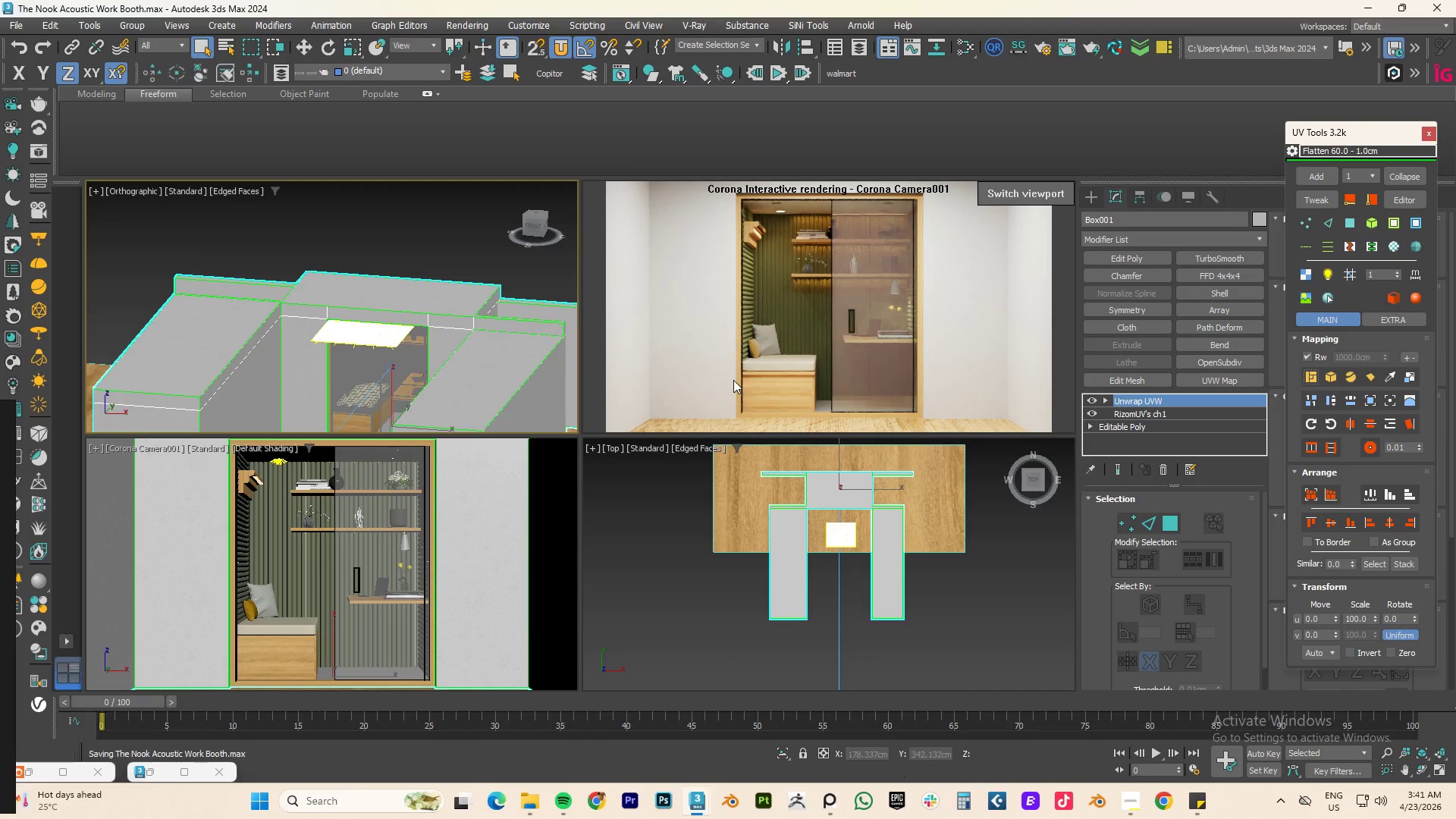 
key(Control+S)
 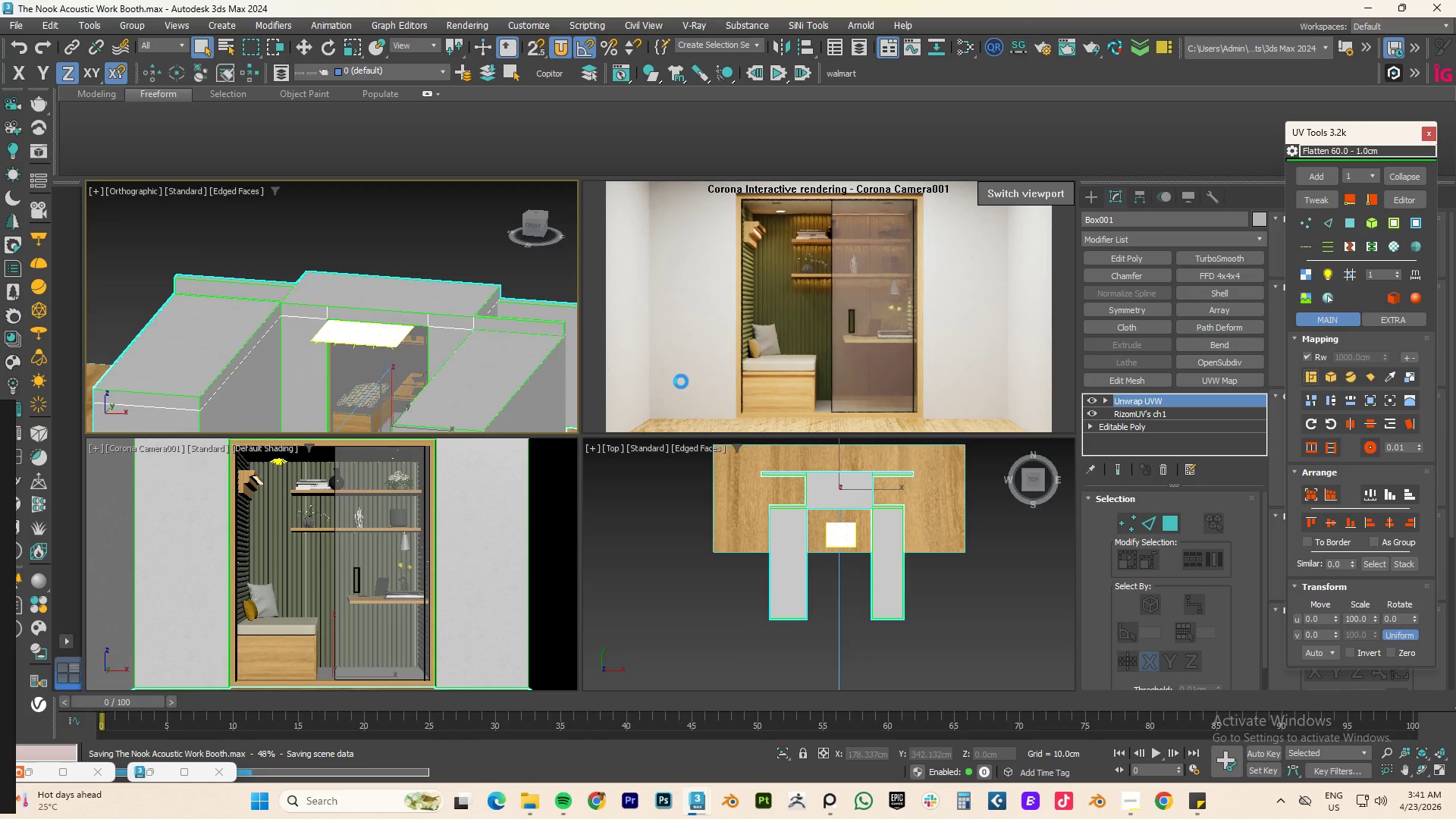 
key(Alt+W)
 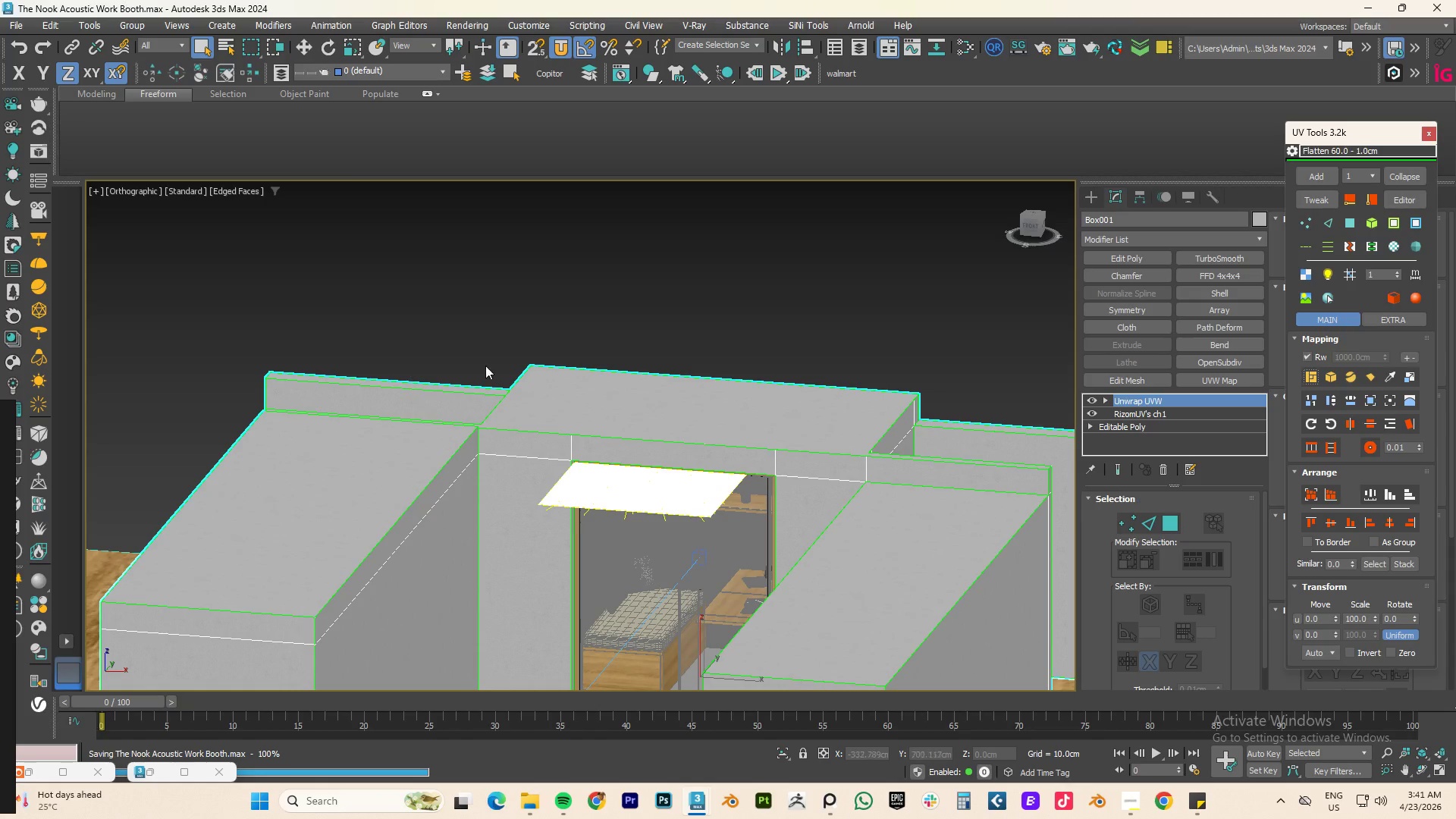 
scroll: coordinate [561, 391], scroll_direction: down, amount: 2.0
 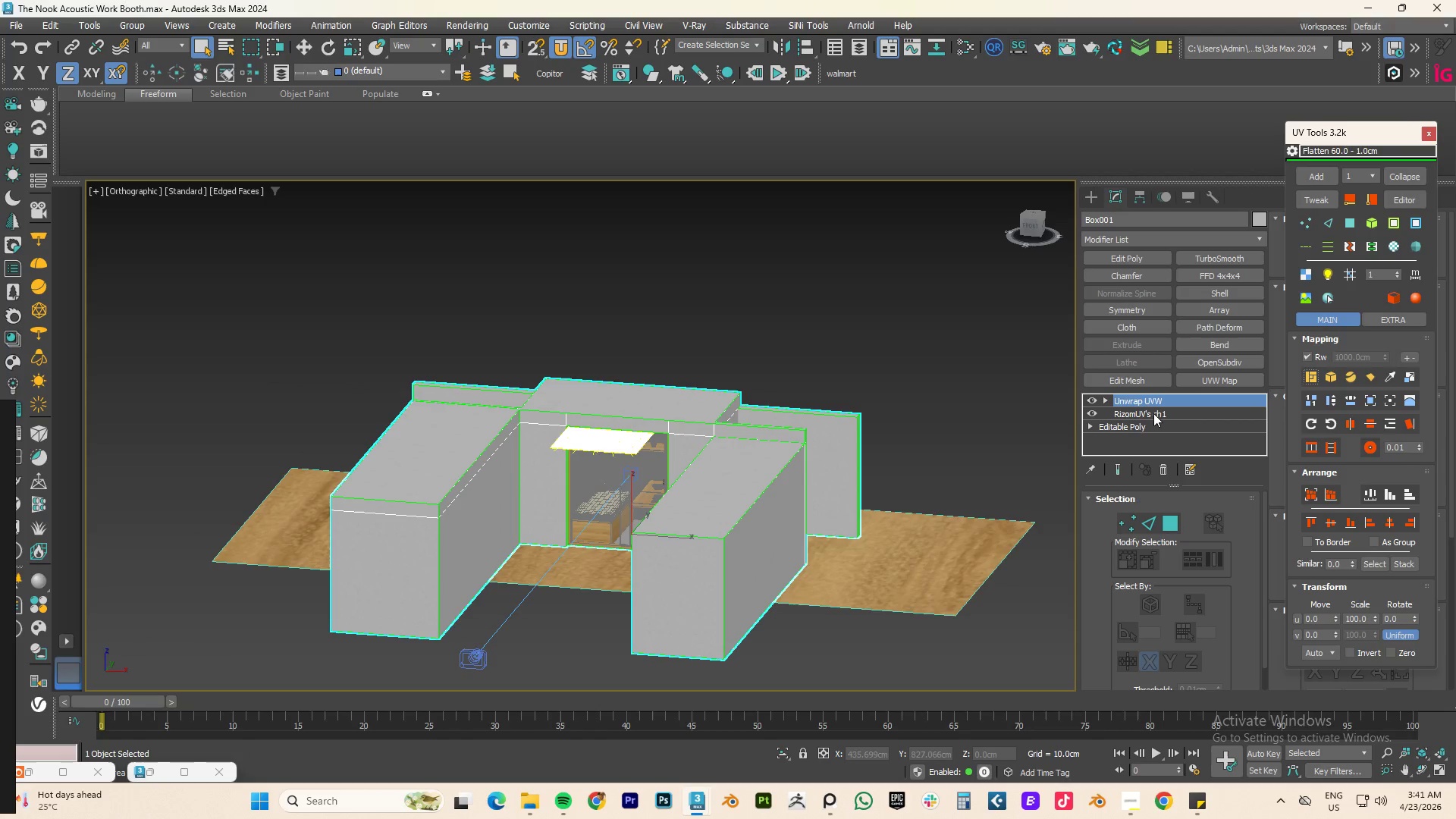 
left_click([1151, 399])
 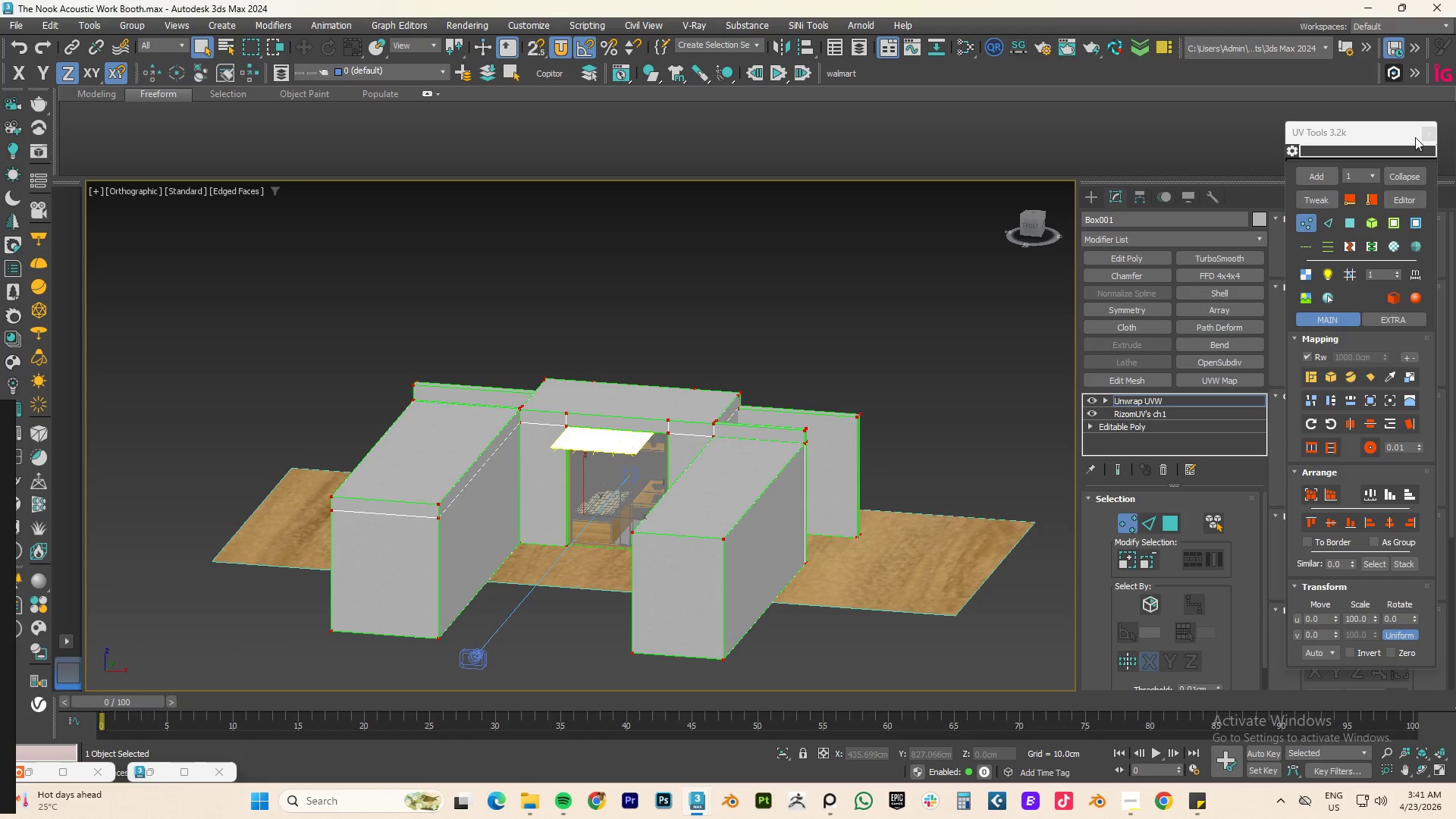 
left_click([1423, 133])
 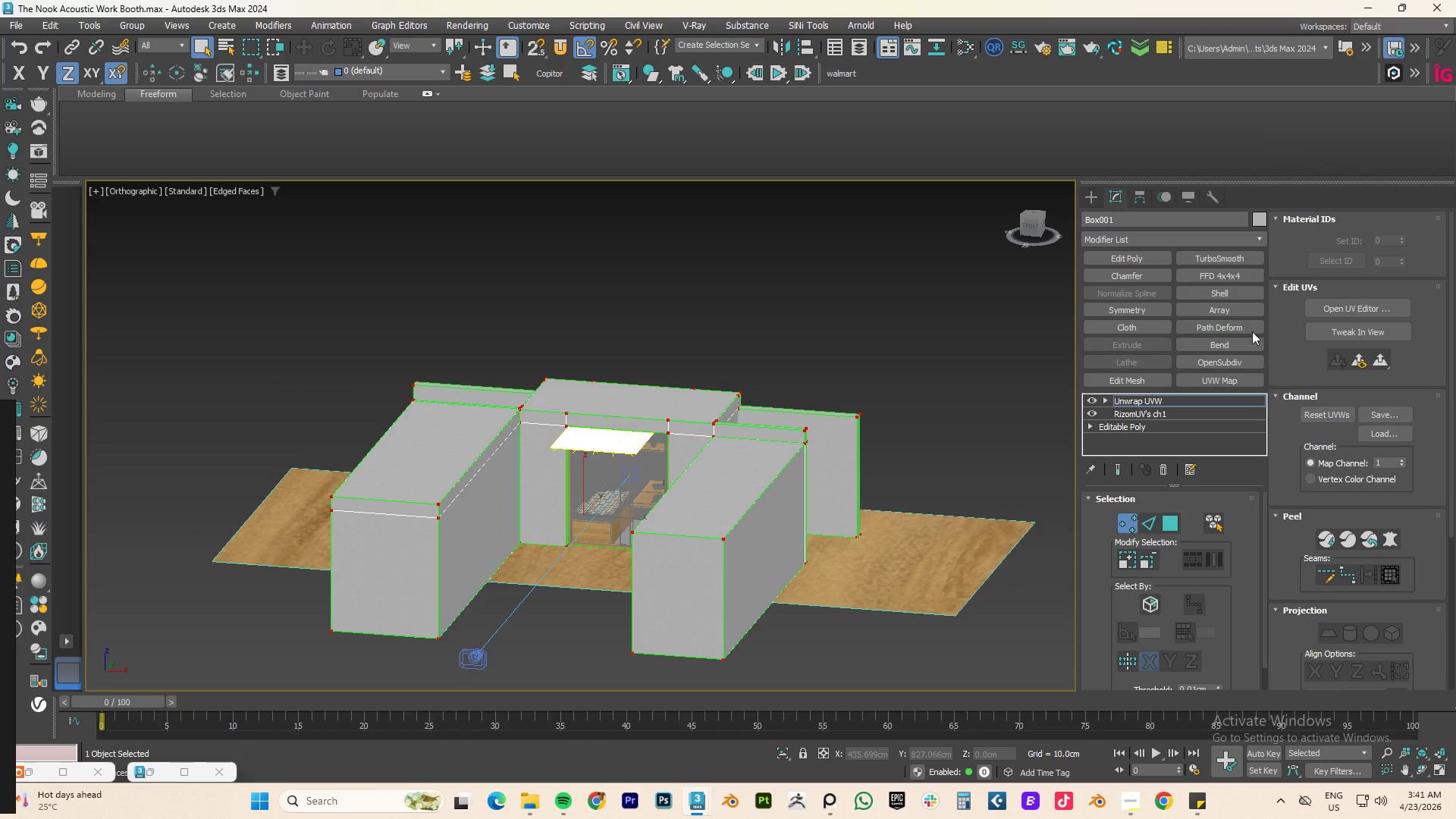 
left_click([1140, 397])
 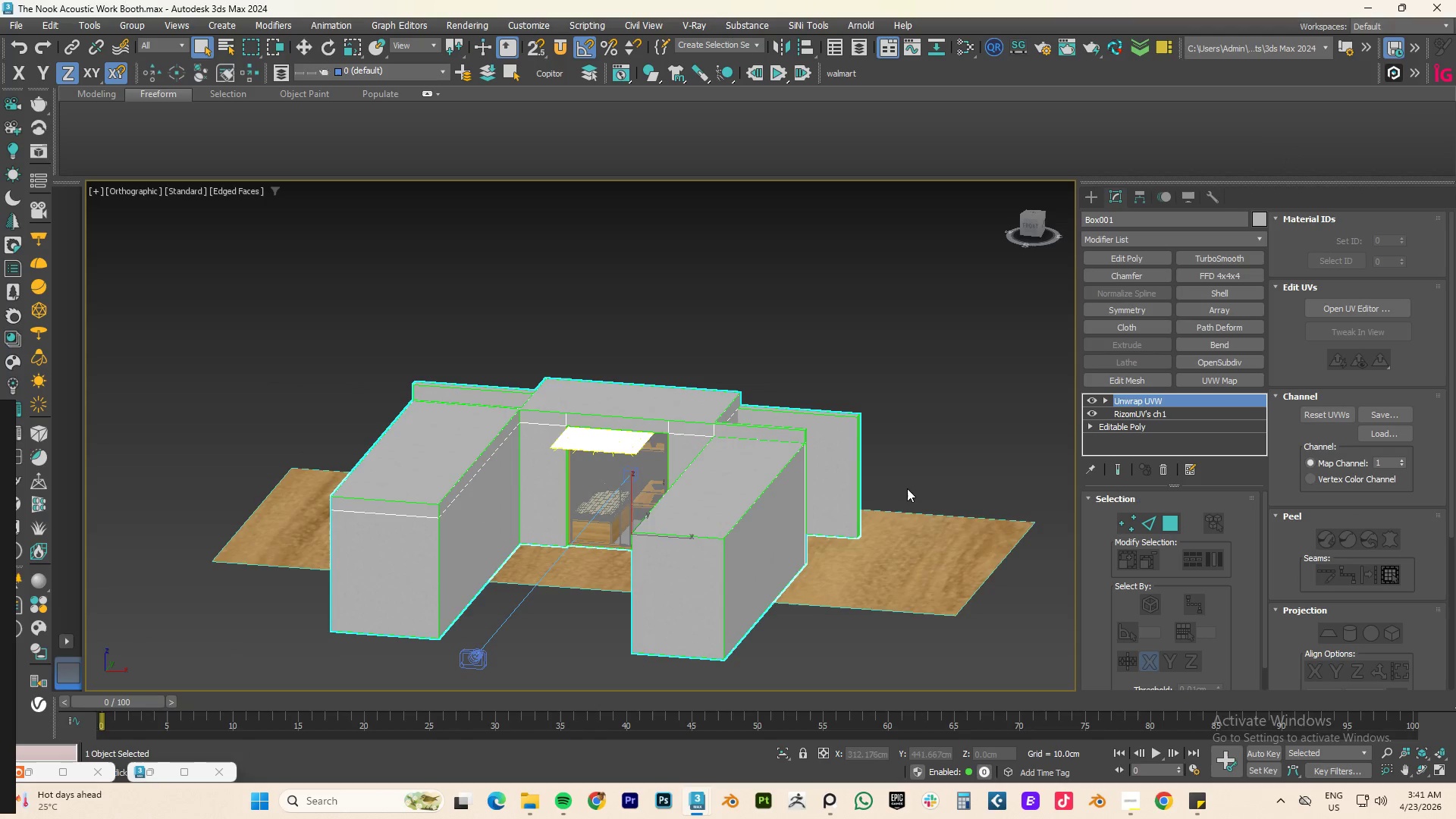 
left_click([894, 554])
 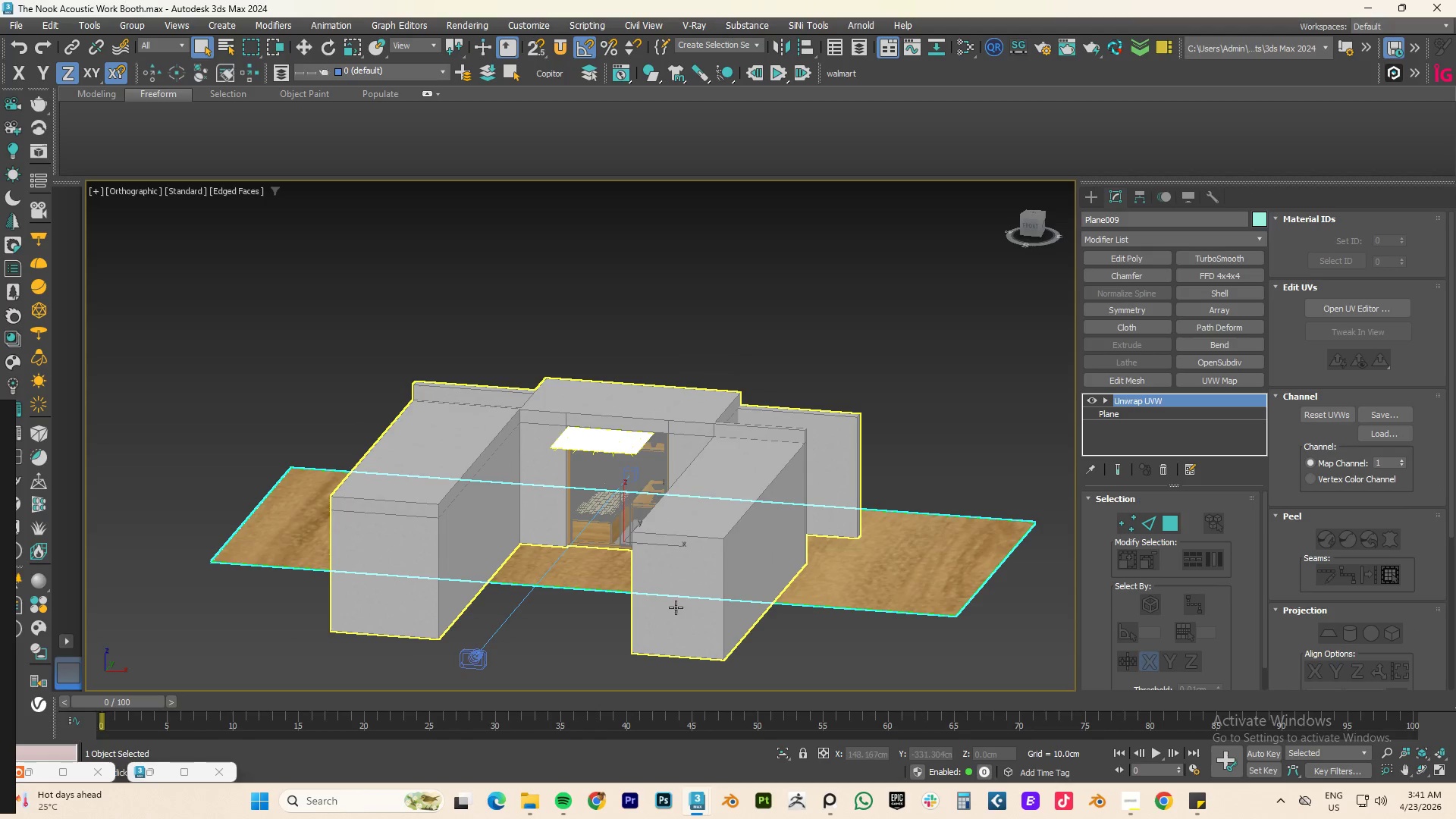 
type(fz)
 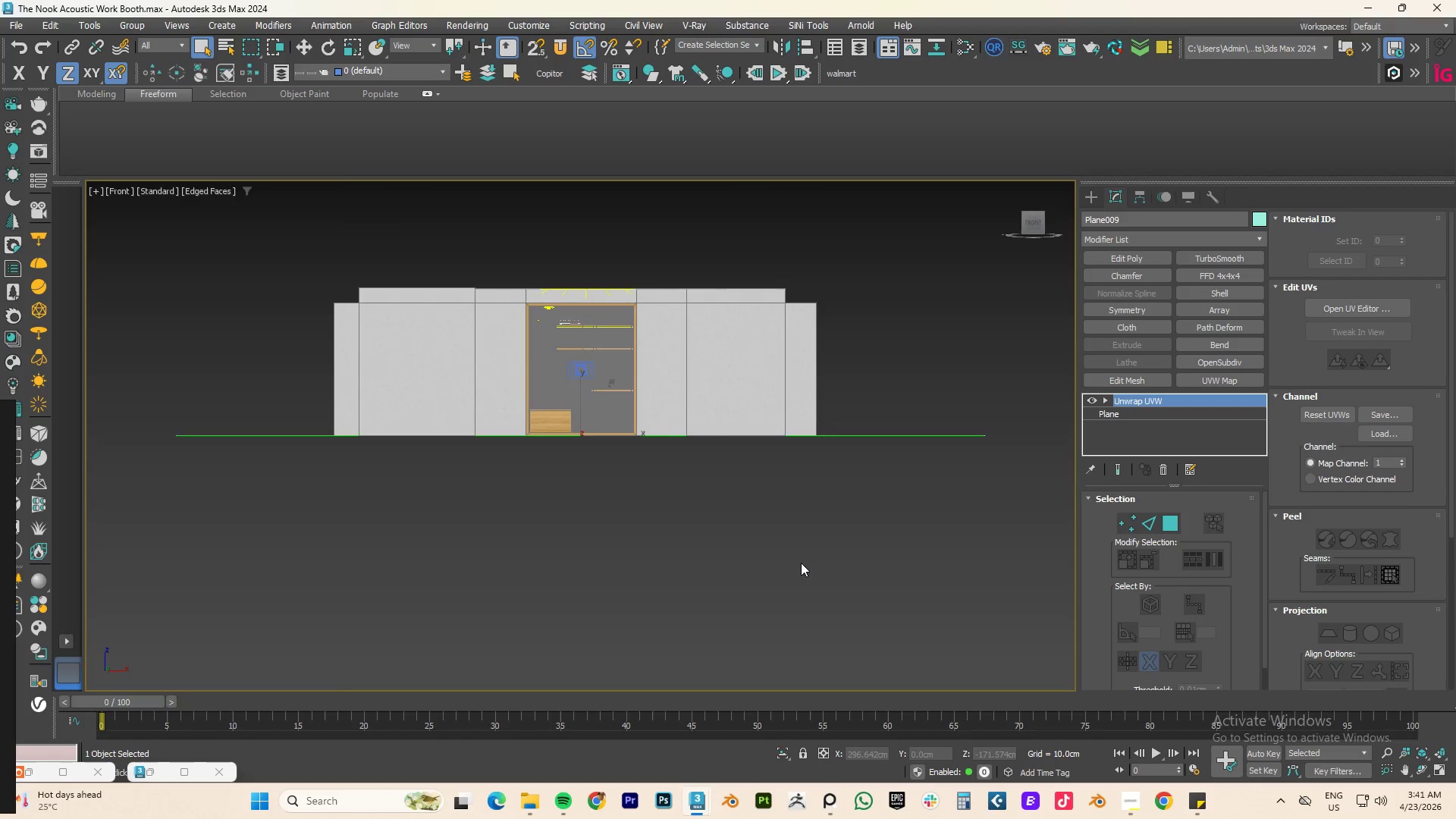 
scroll: coordinate [799, 506], scroll_direction: down, amount: 1.0
 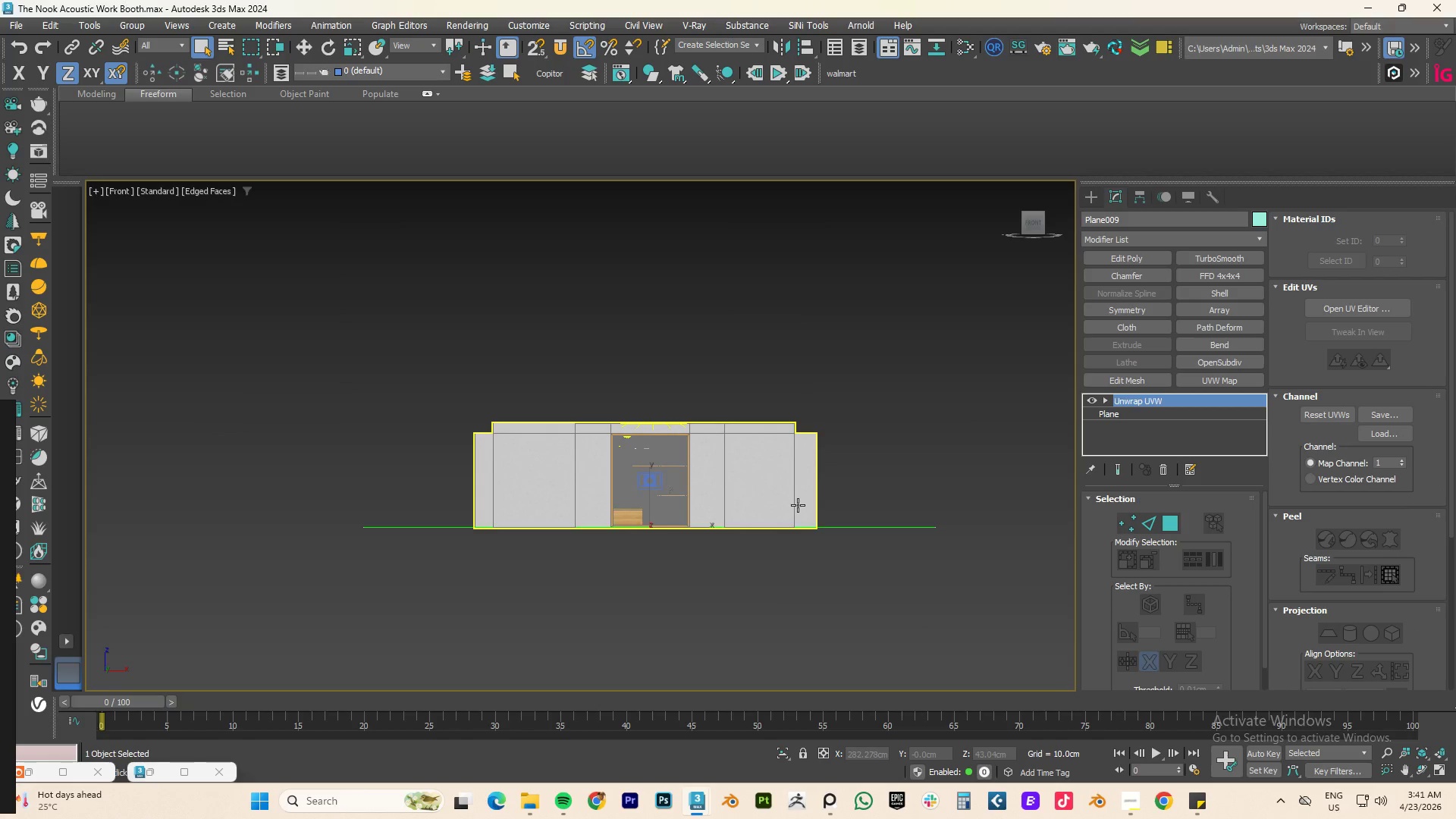 
type(tz)
 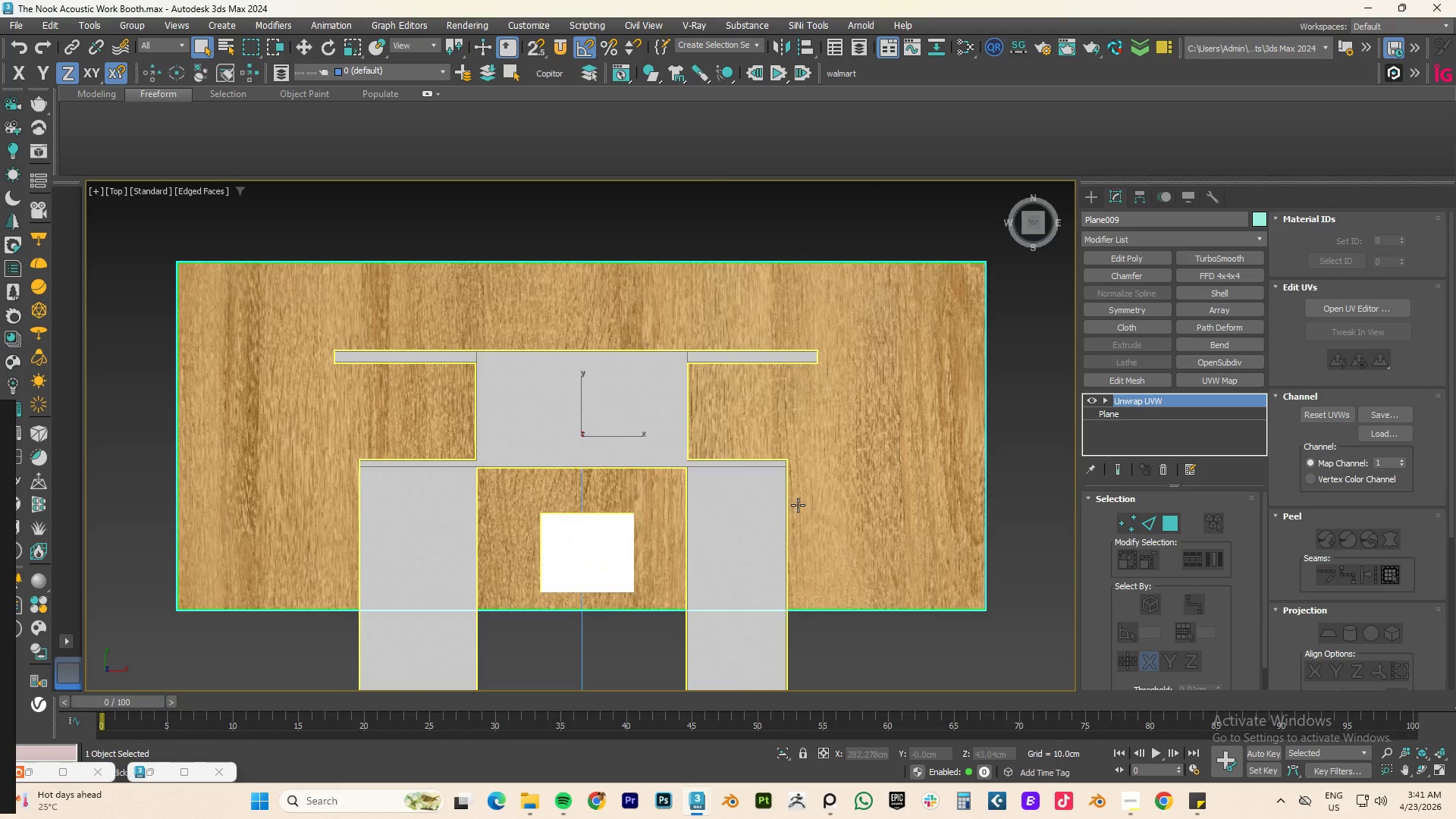 
scroll: coordinate [798, 505], scroll_direction: down, amount: 2.0
 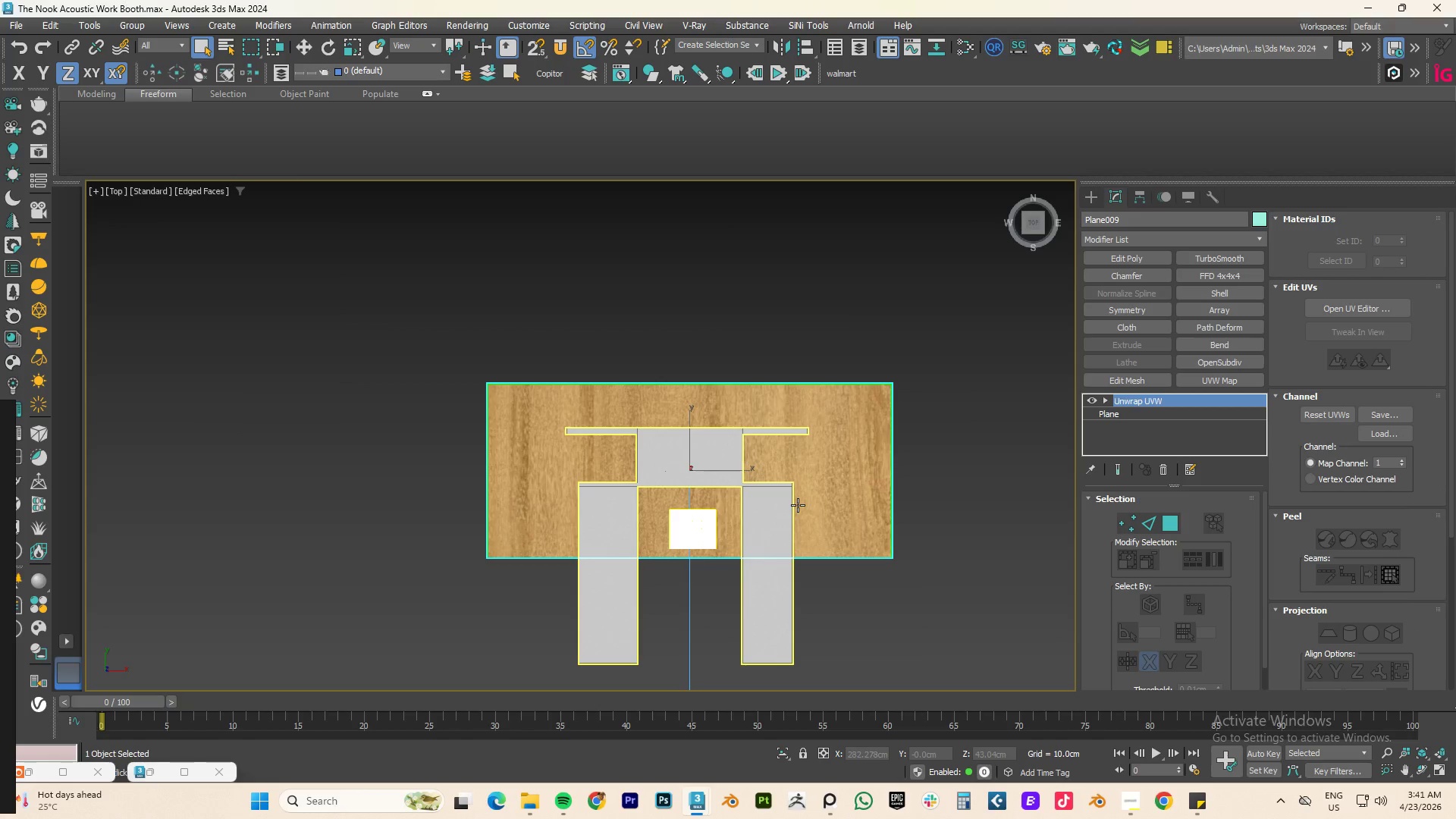 
key(F4)
 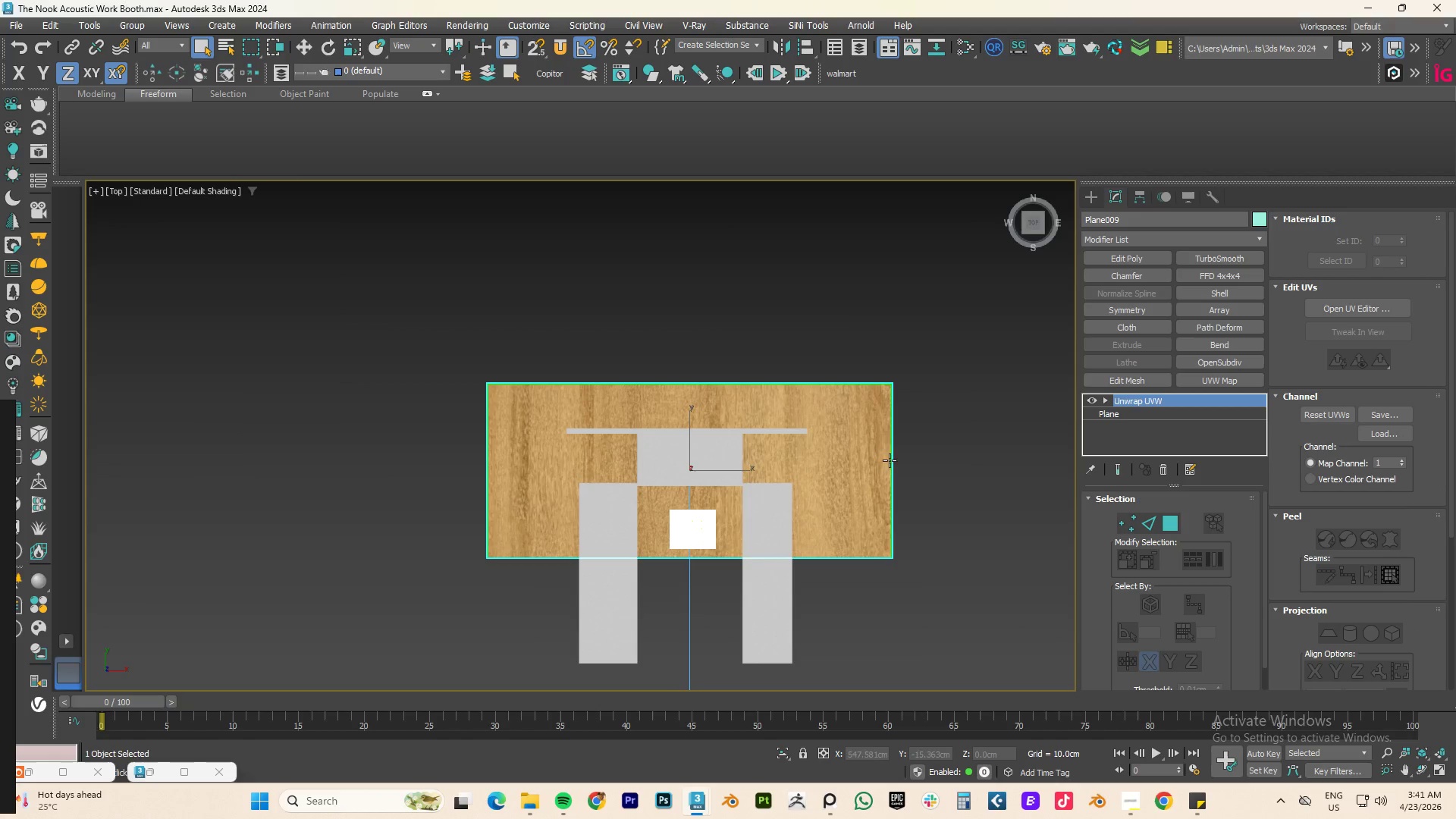 
left_click([875, 460])
 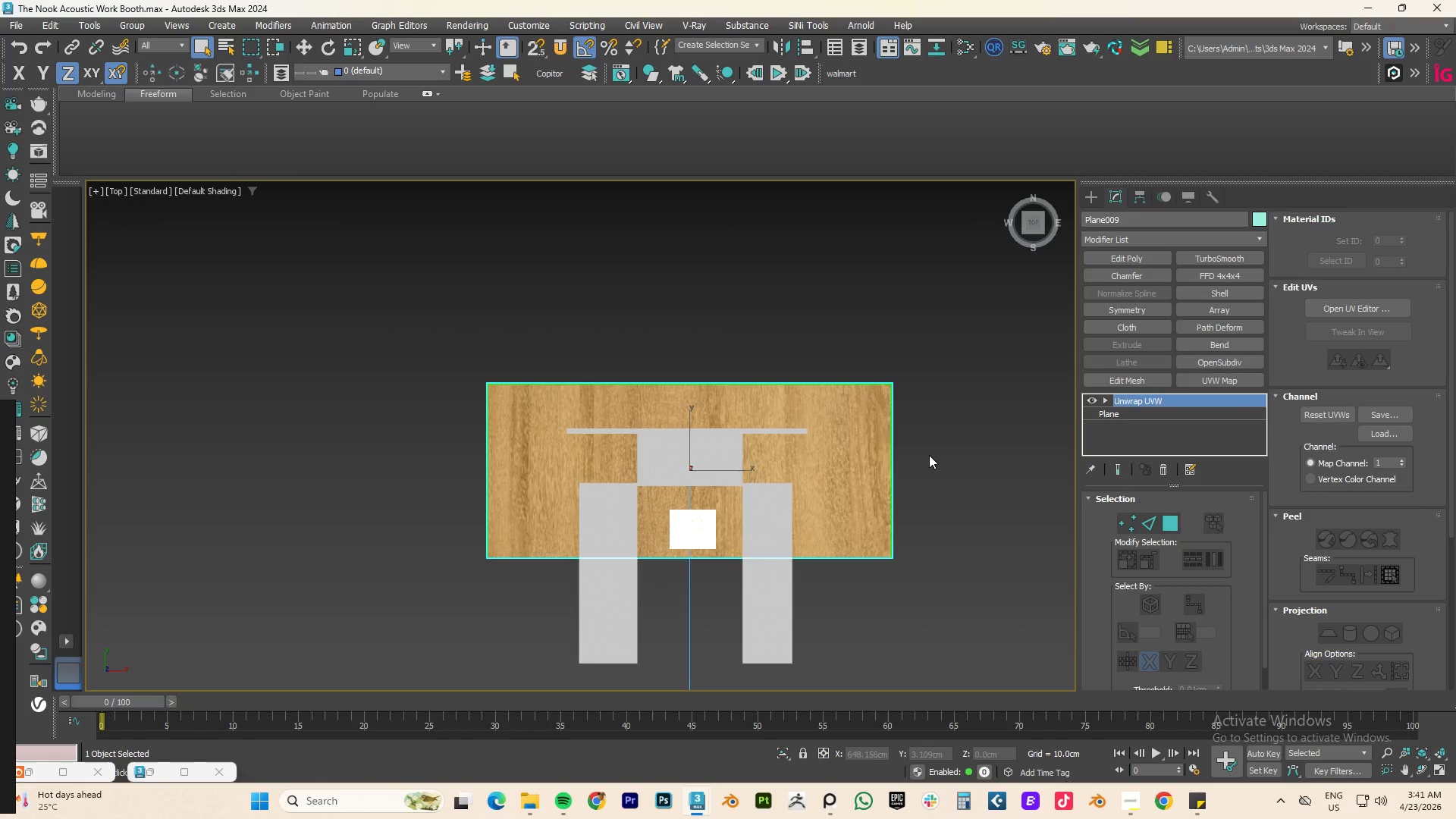 
key(M)
 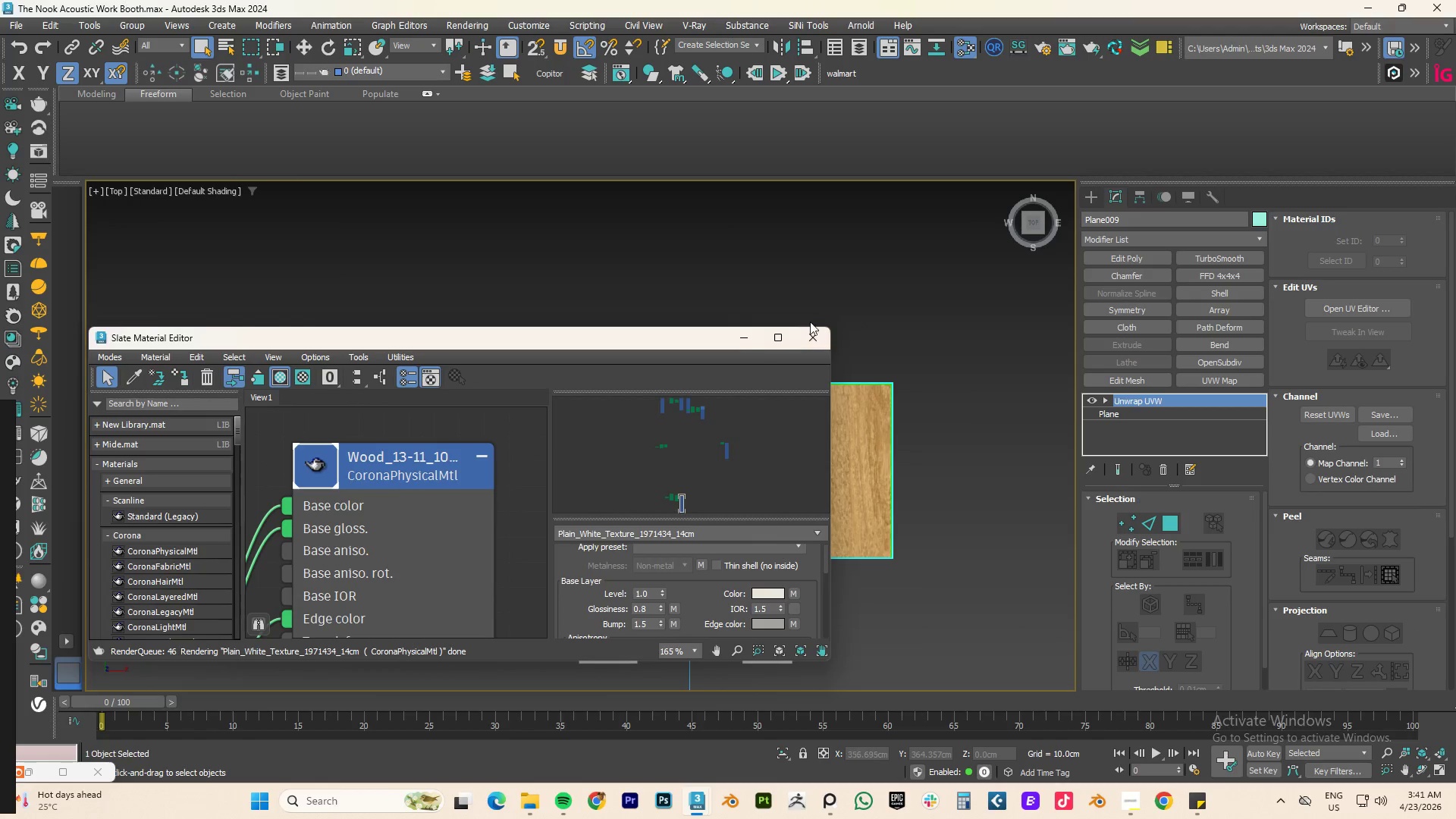 
left_click([751, 337])
 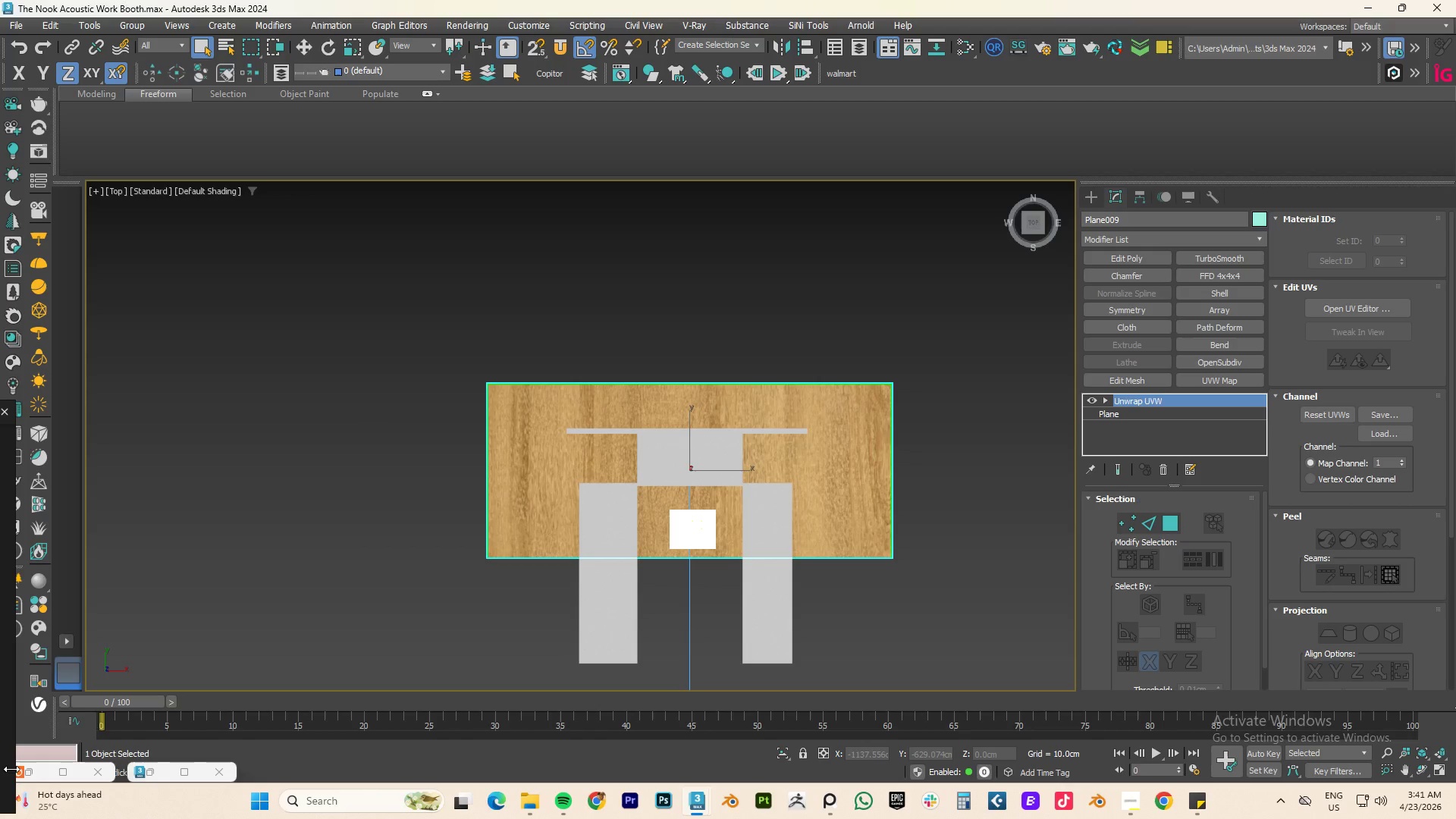 
left_click([33, 772])
 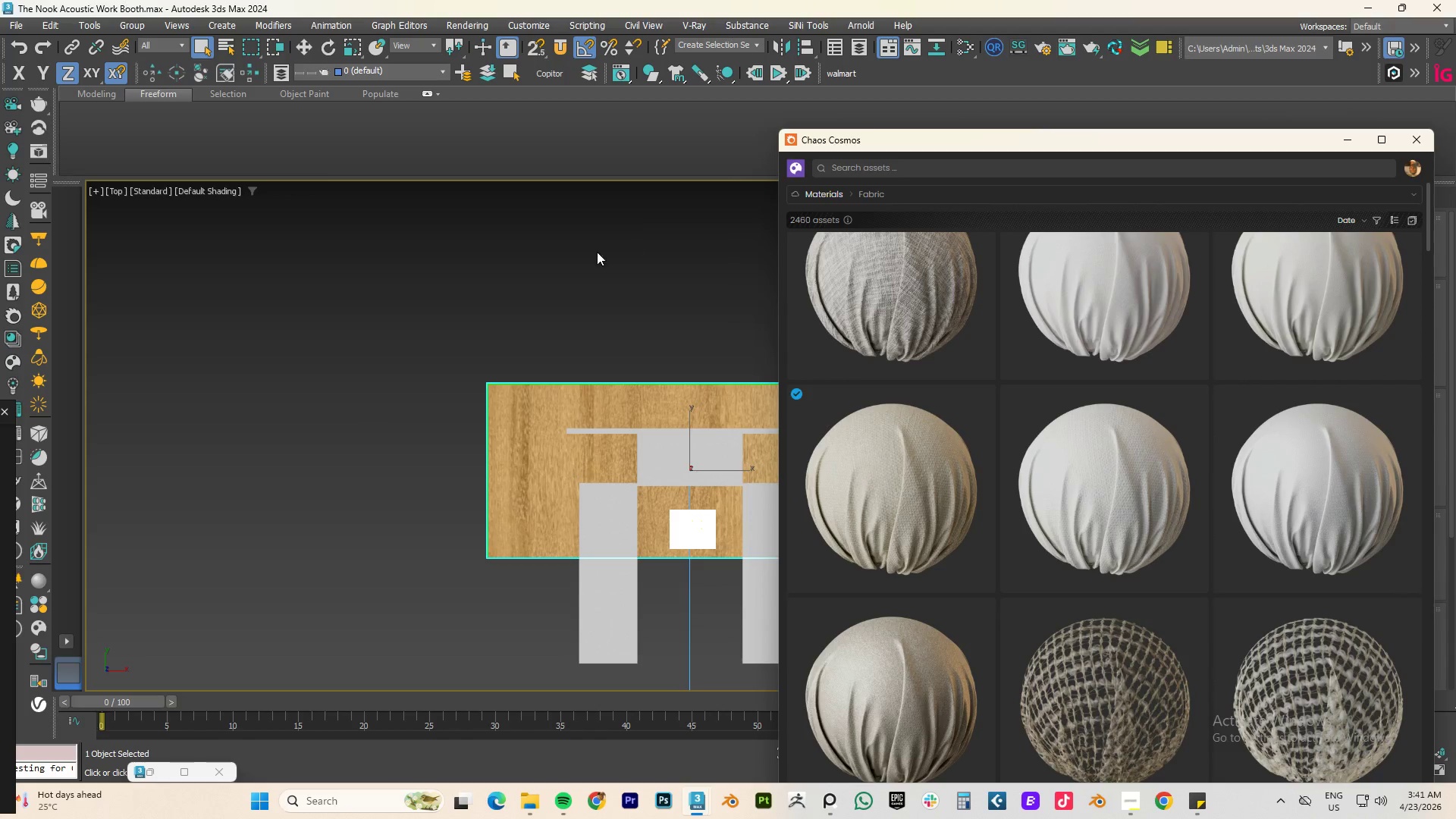 
left_click([871, 167])
 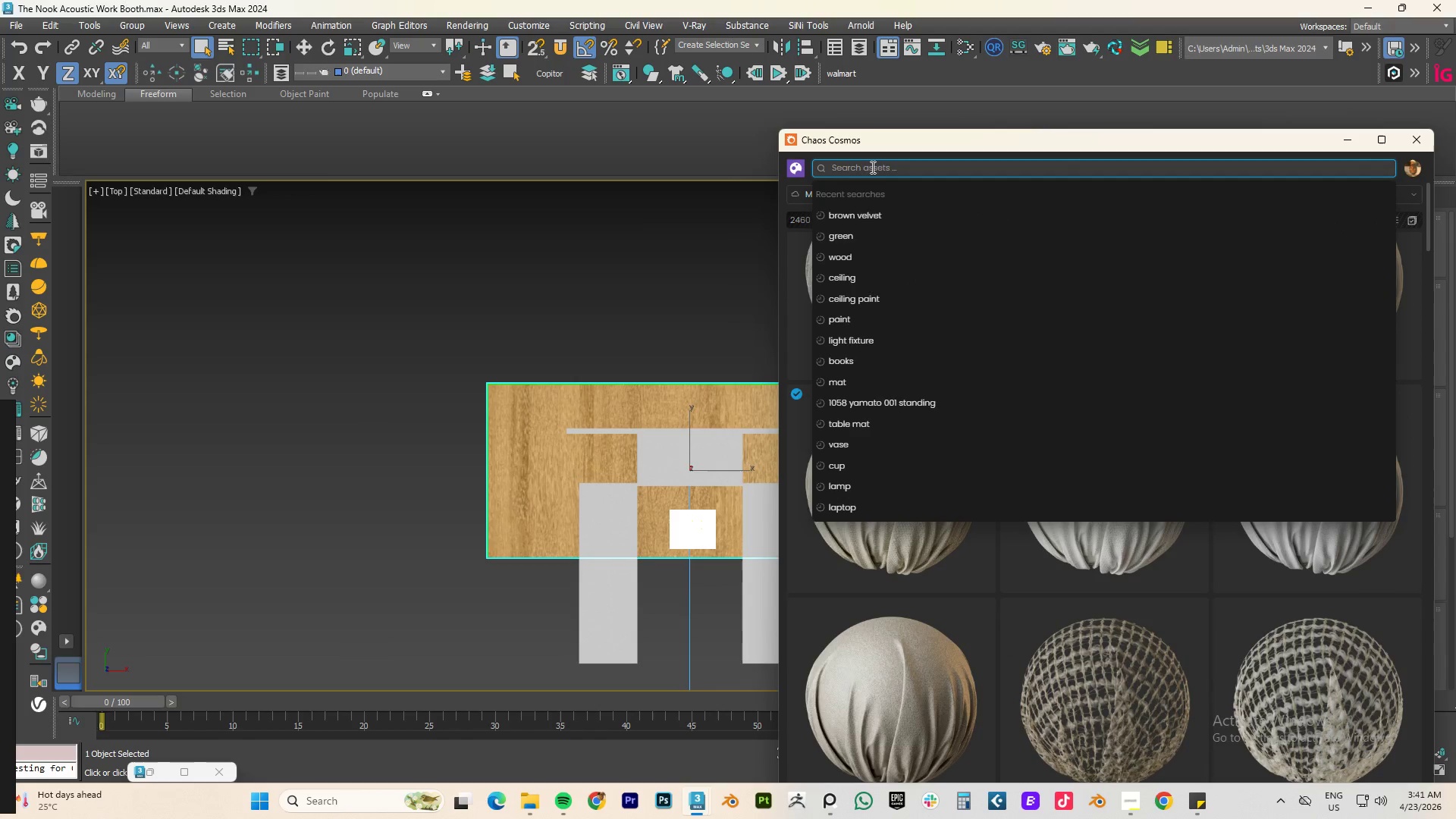 
type(wood)
 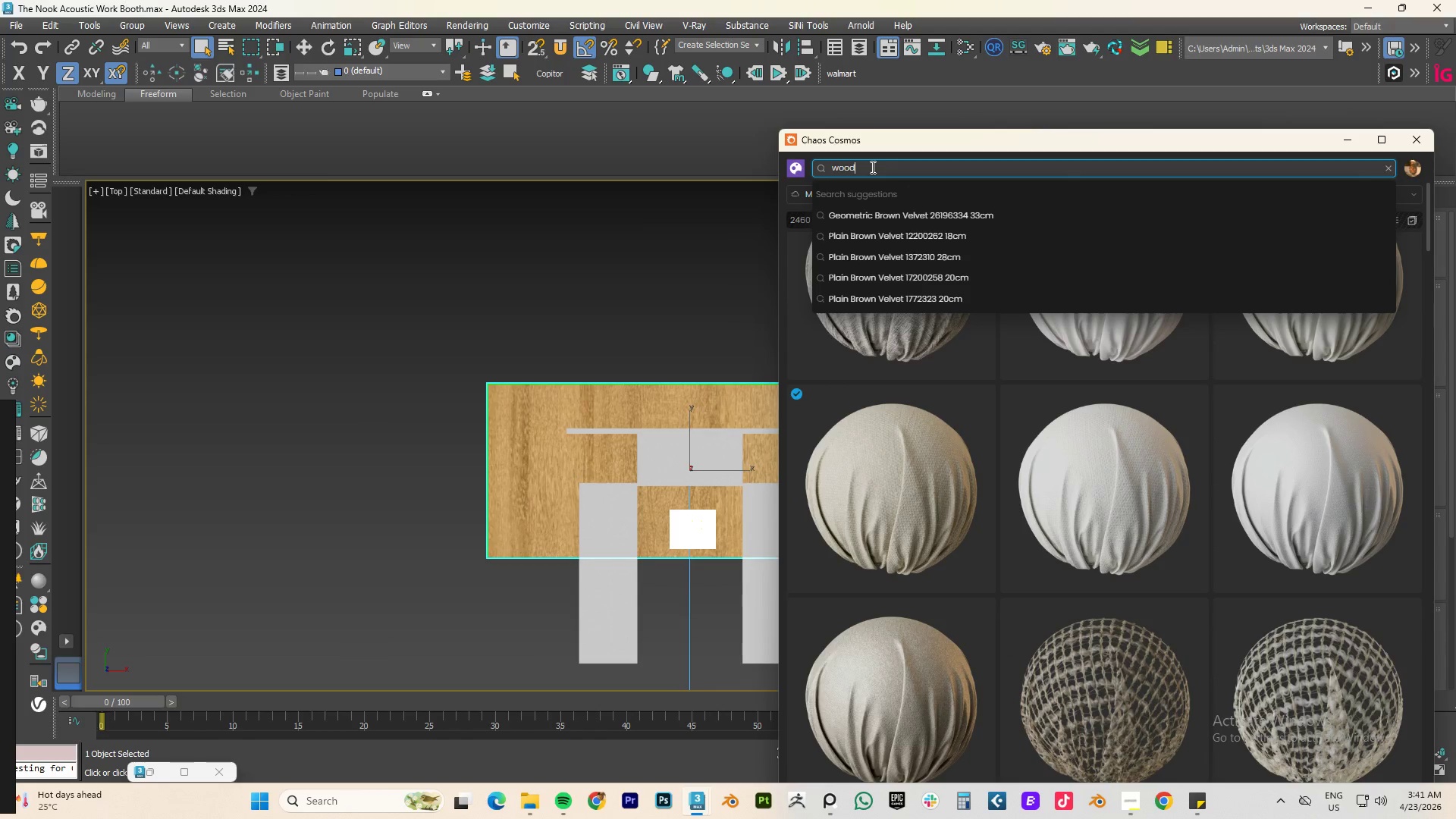 
key(Enter)
 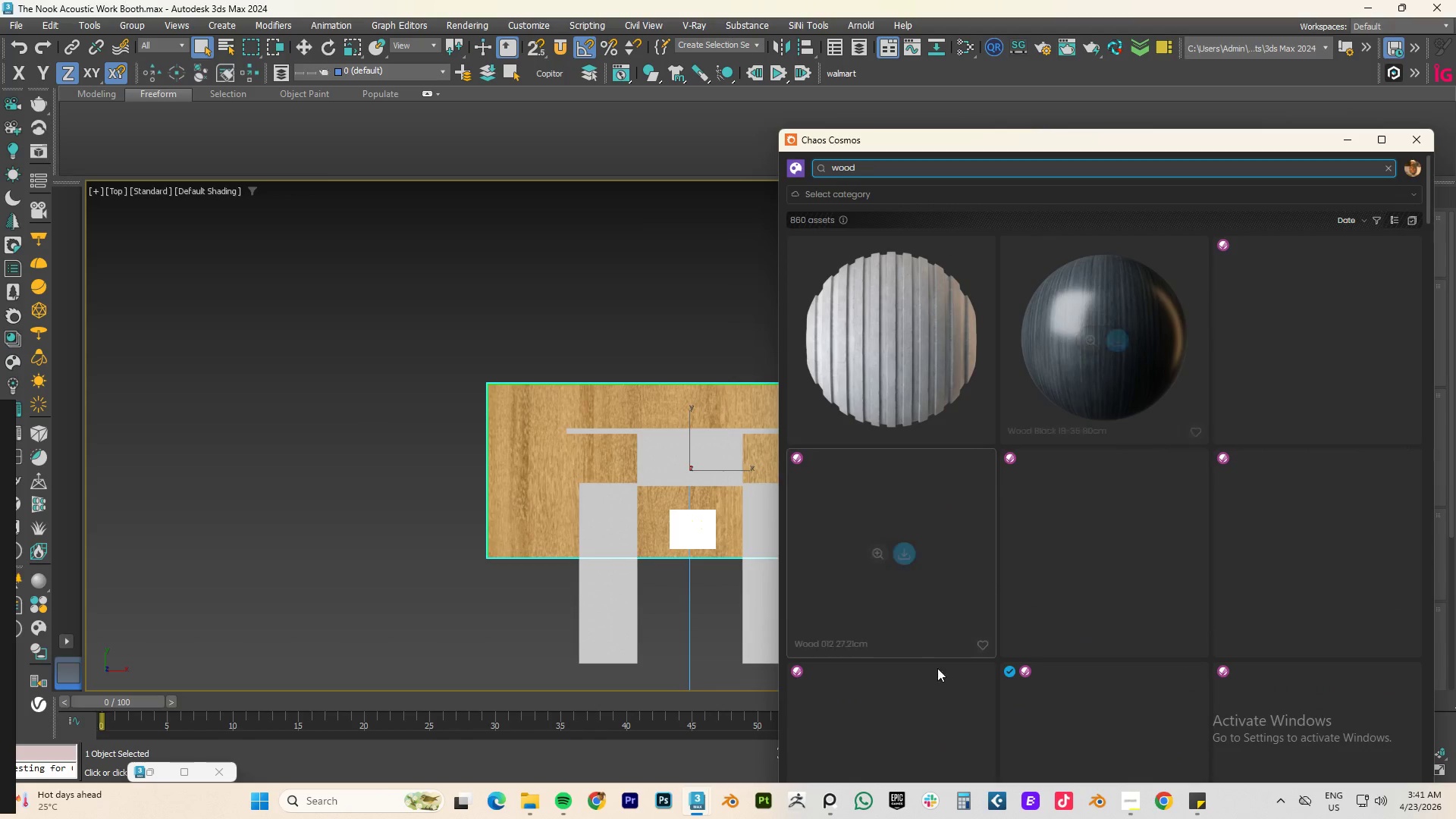 
left_click([1123, 801])